 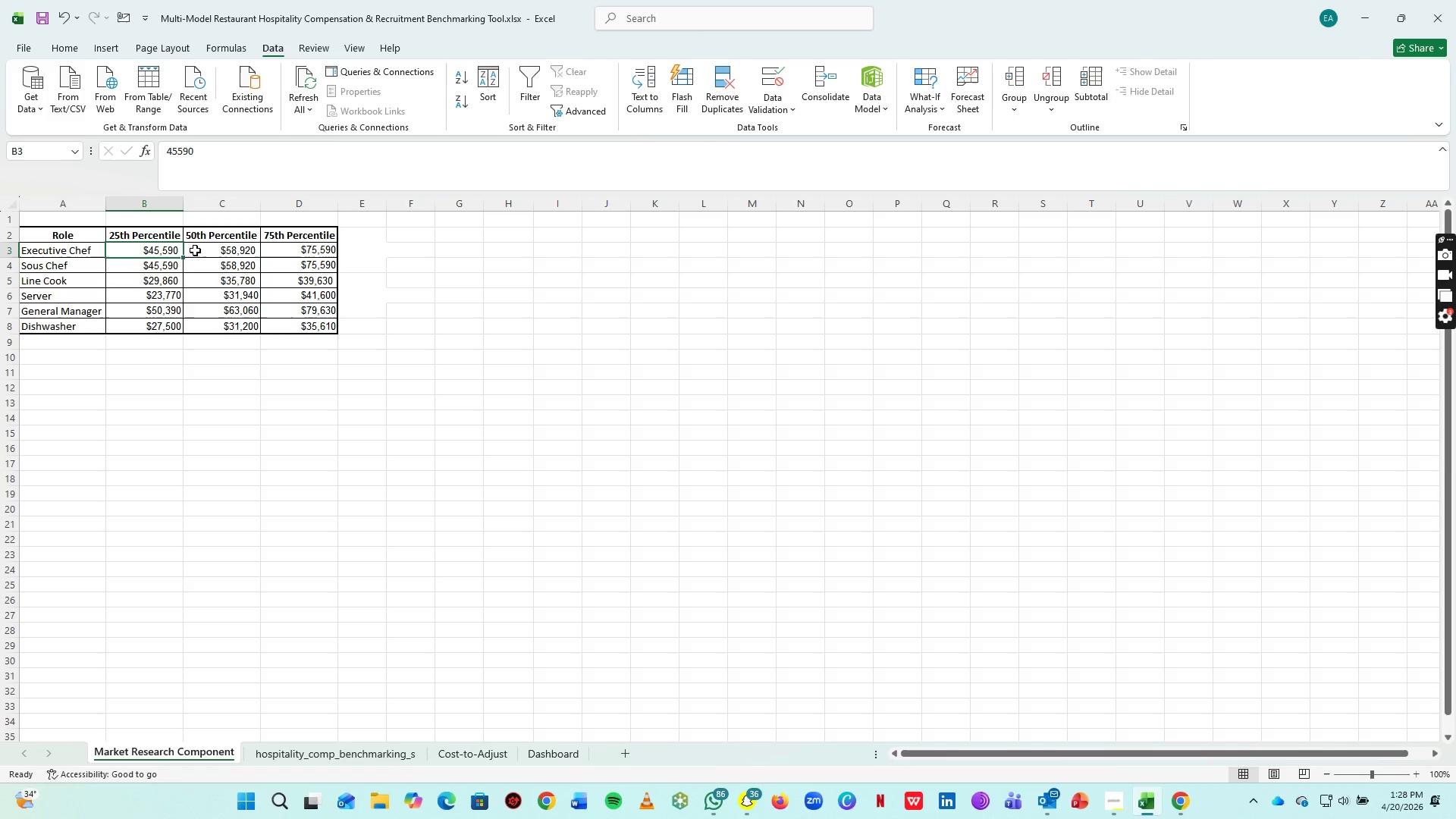 
double_click([221, 277])
 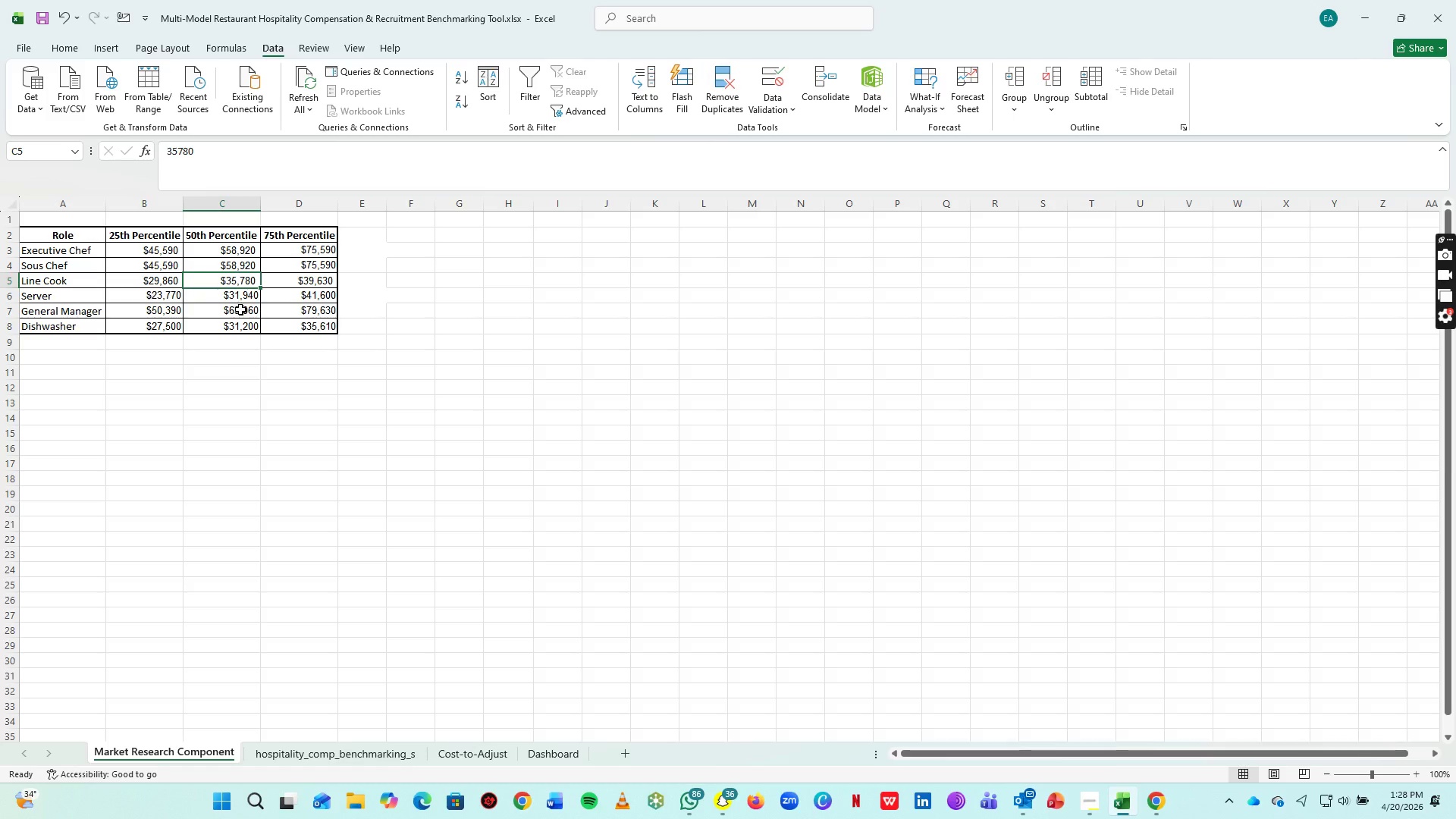 
left_click([242, 315])
 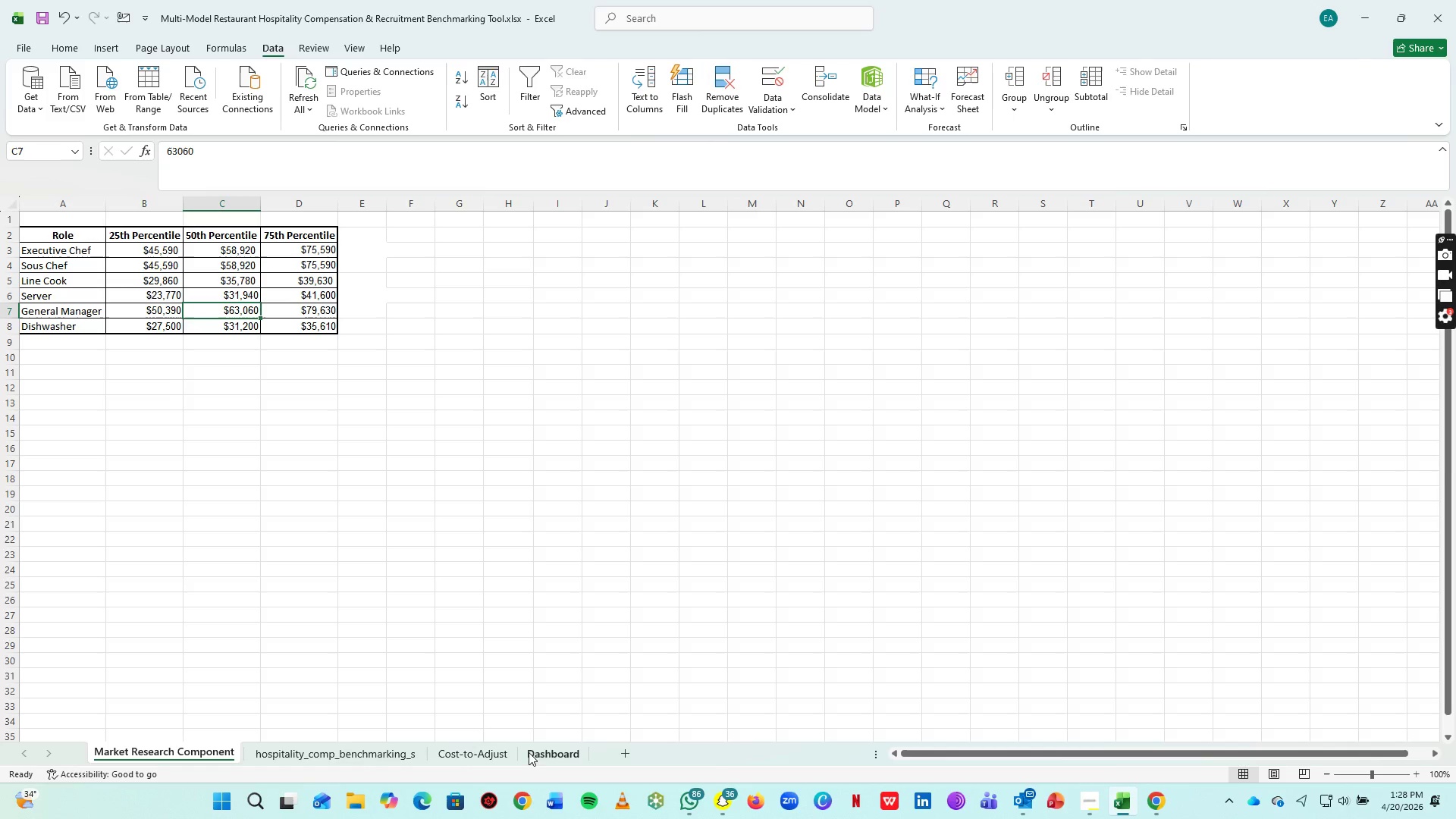 
left_click([545, 747])
 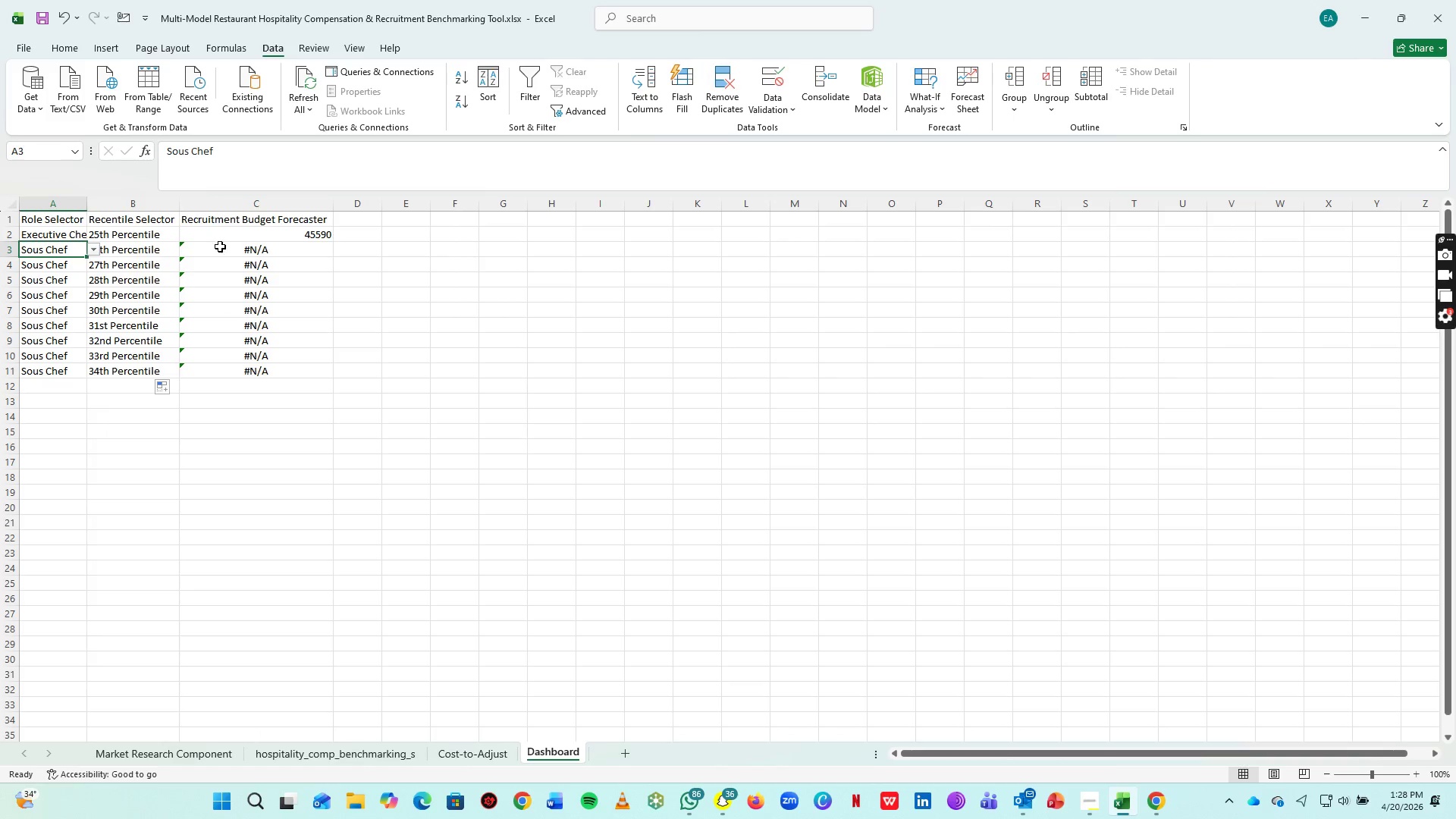 
left_click([226, 248])
 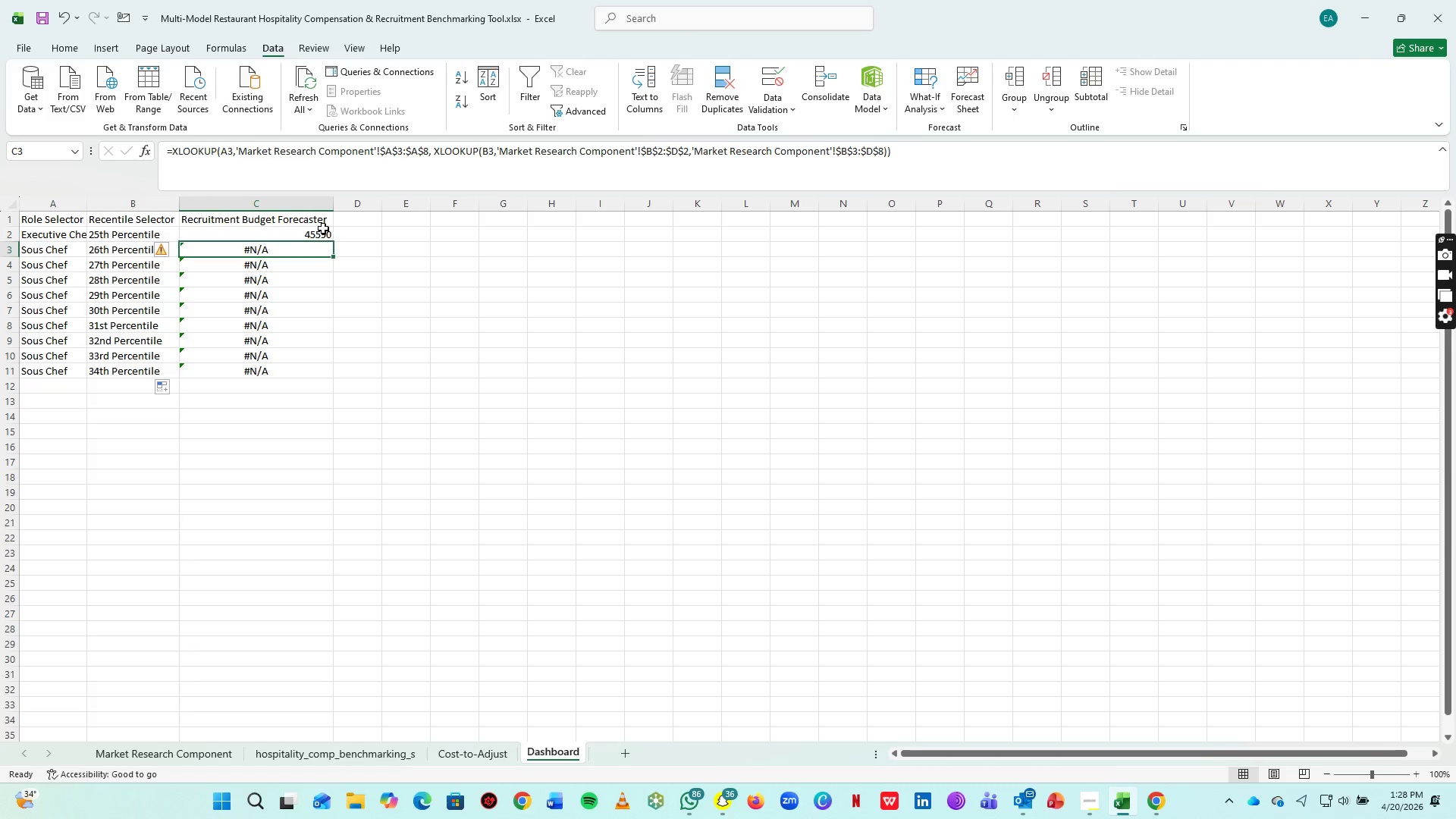 
left_click([323, 227])
 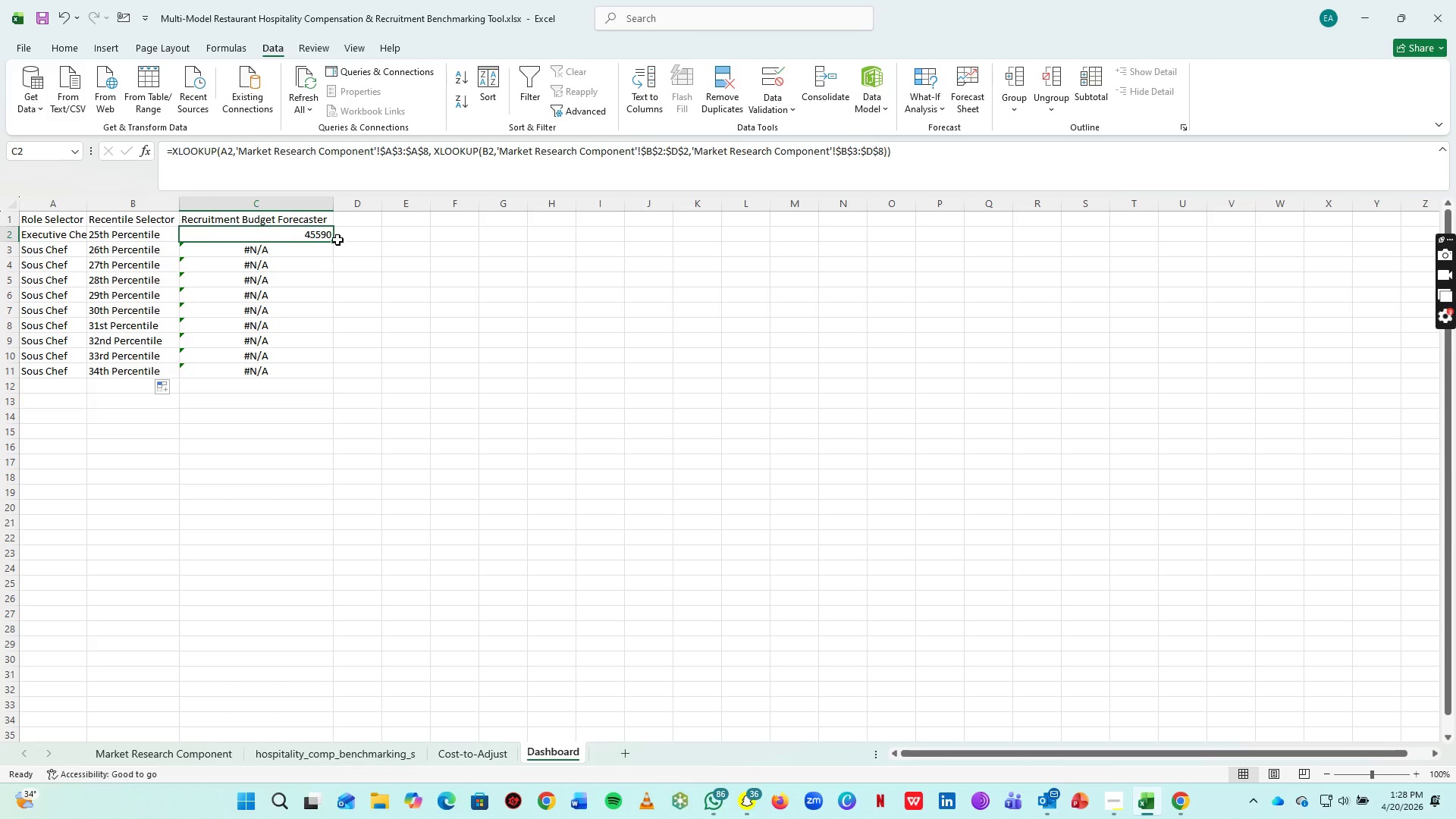 
left_click_drag(start_coordinate=[334, 240], to_coordinate=[331, 378])
 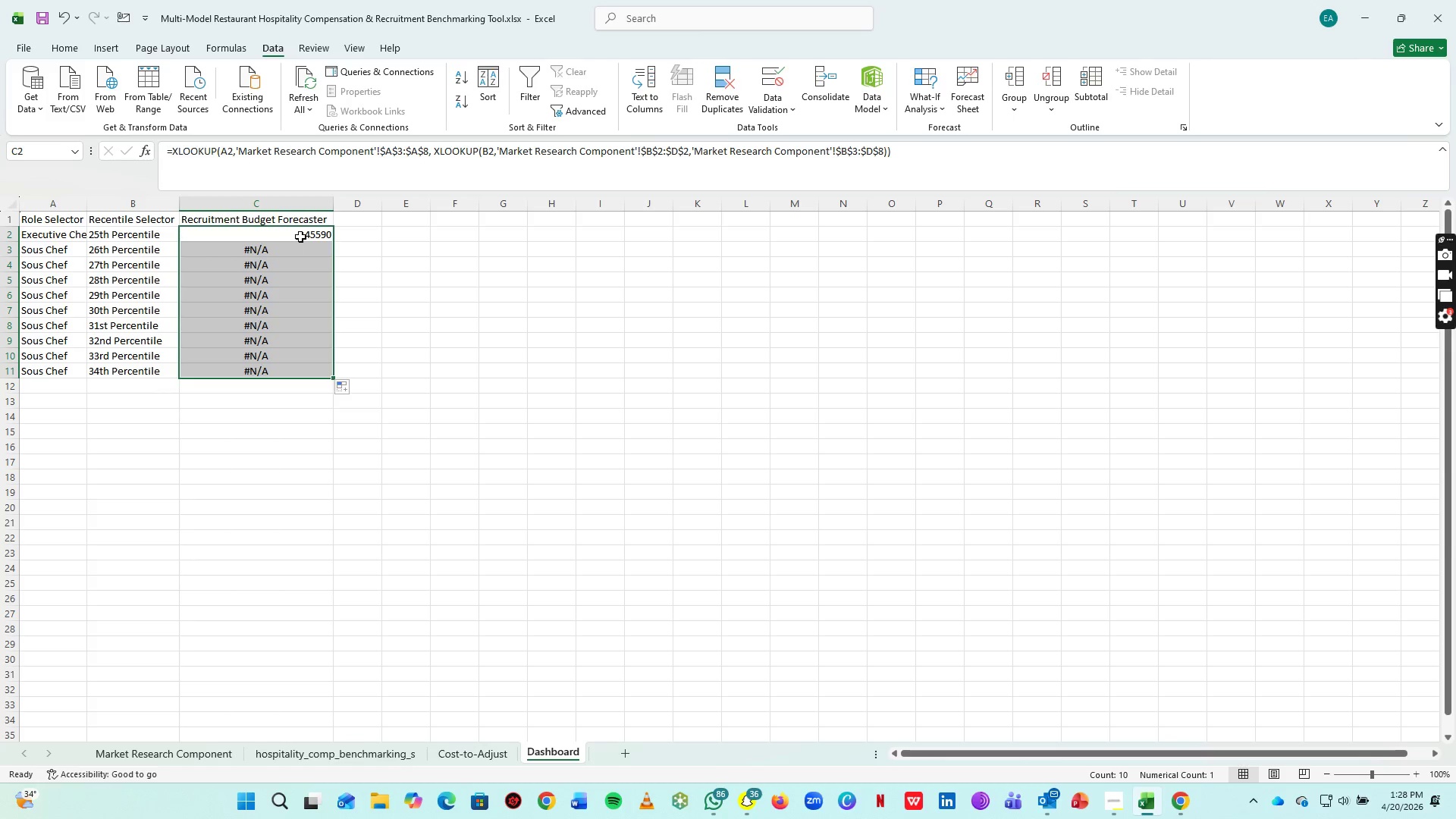 
left_click([300, 237])
 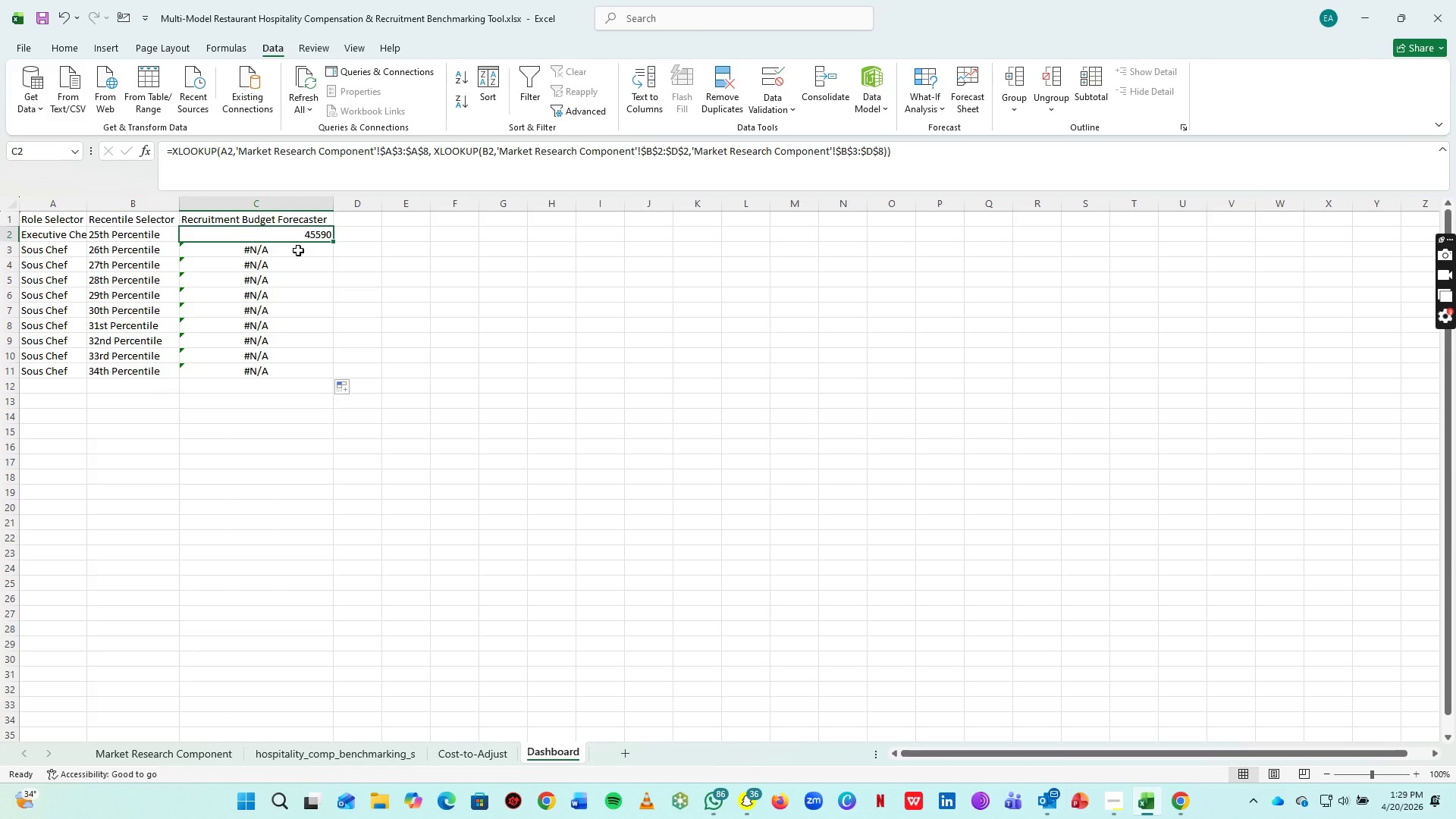 
left_click([298, 250])
 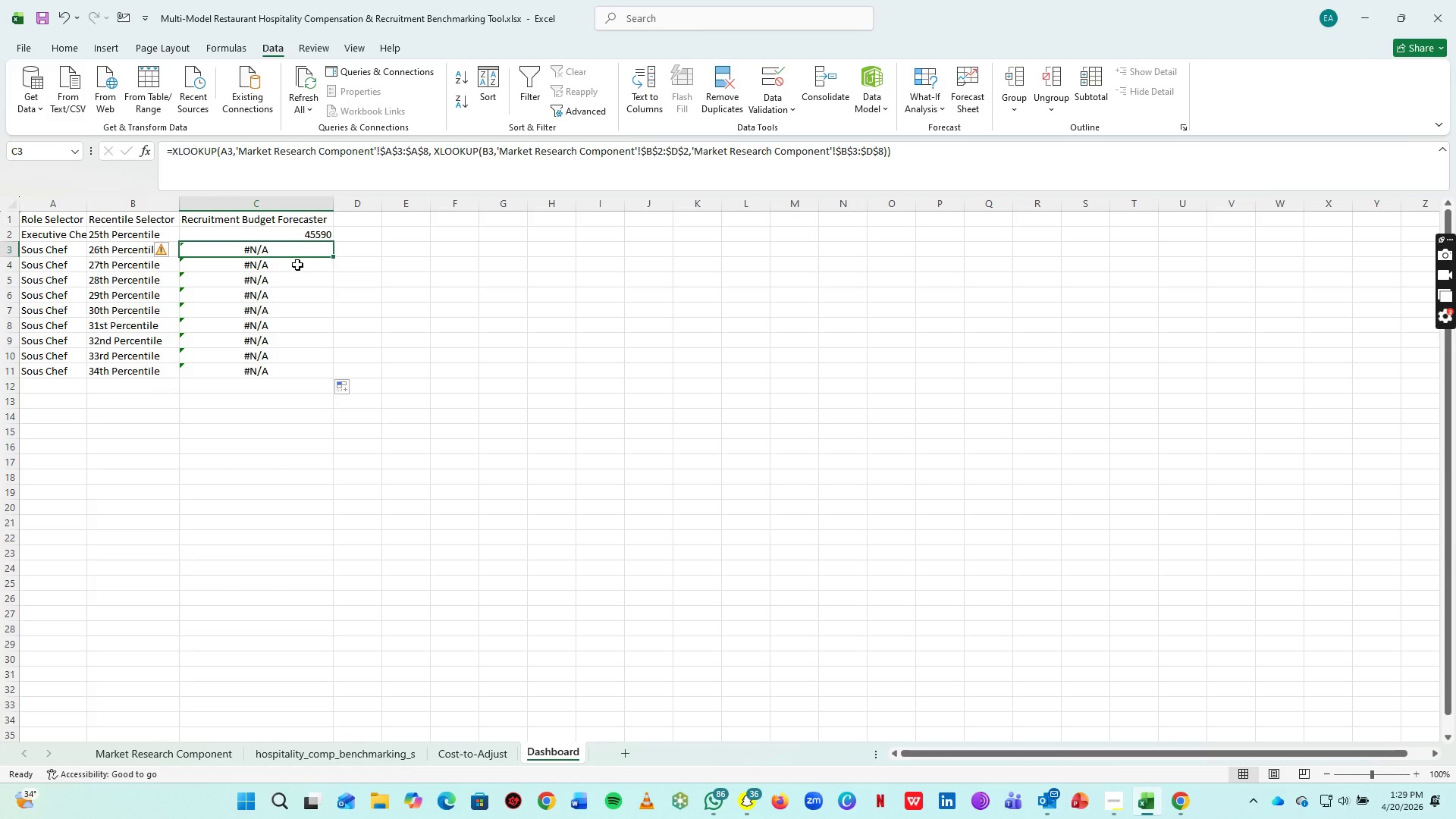 
left_click([297, 265])
 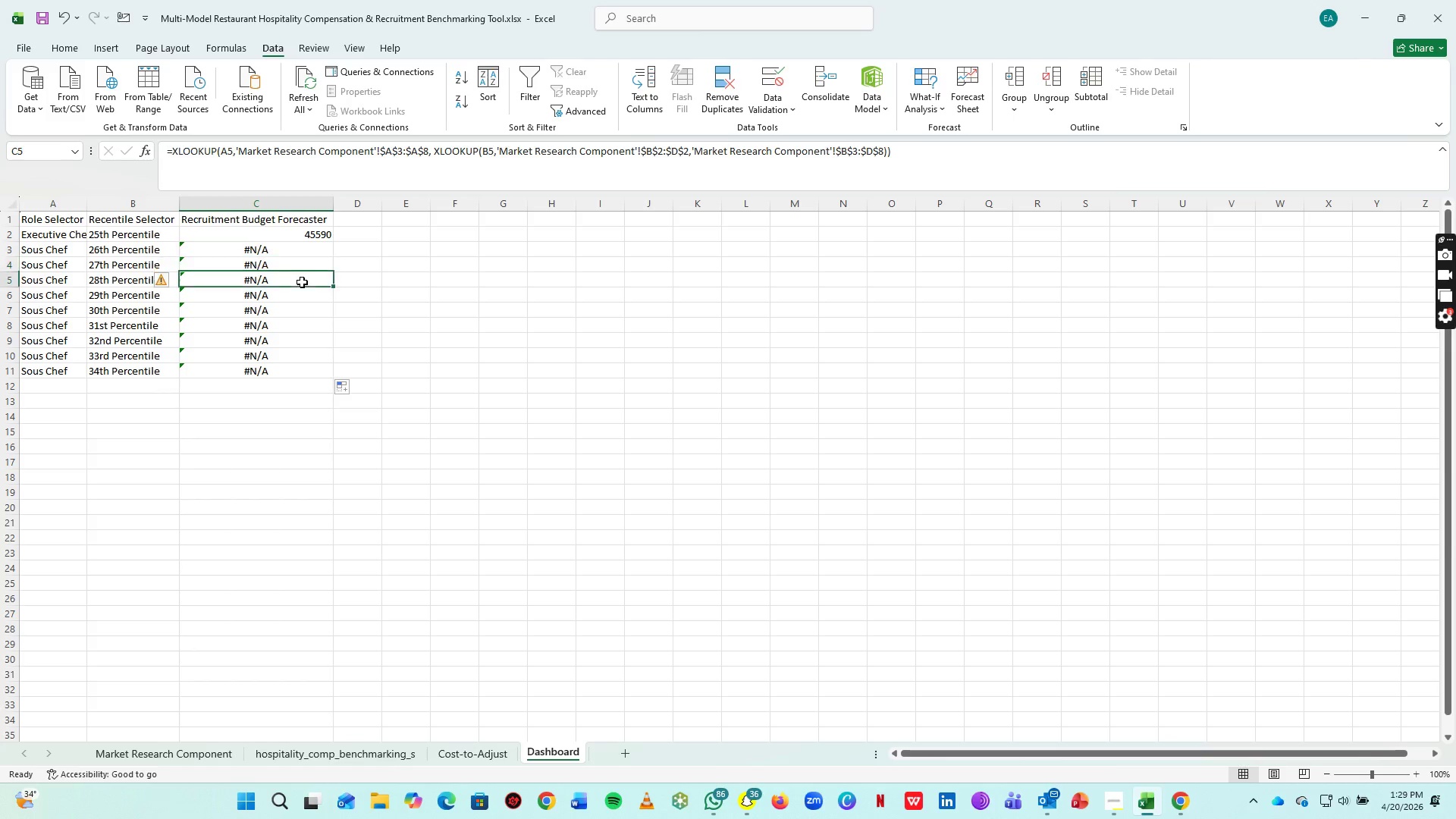 
left_click([302, 282])
 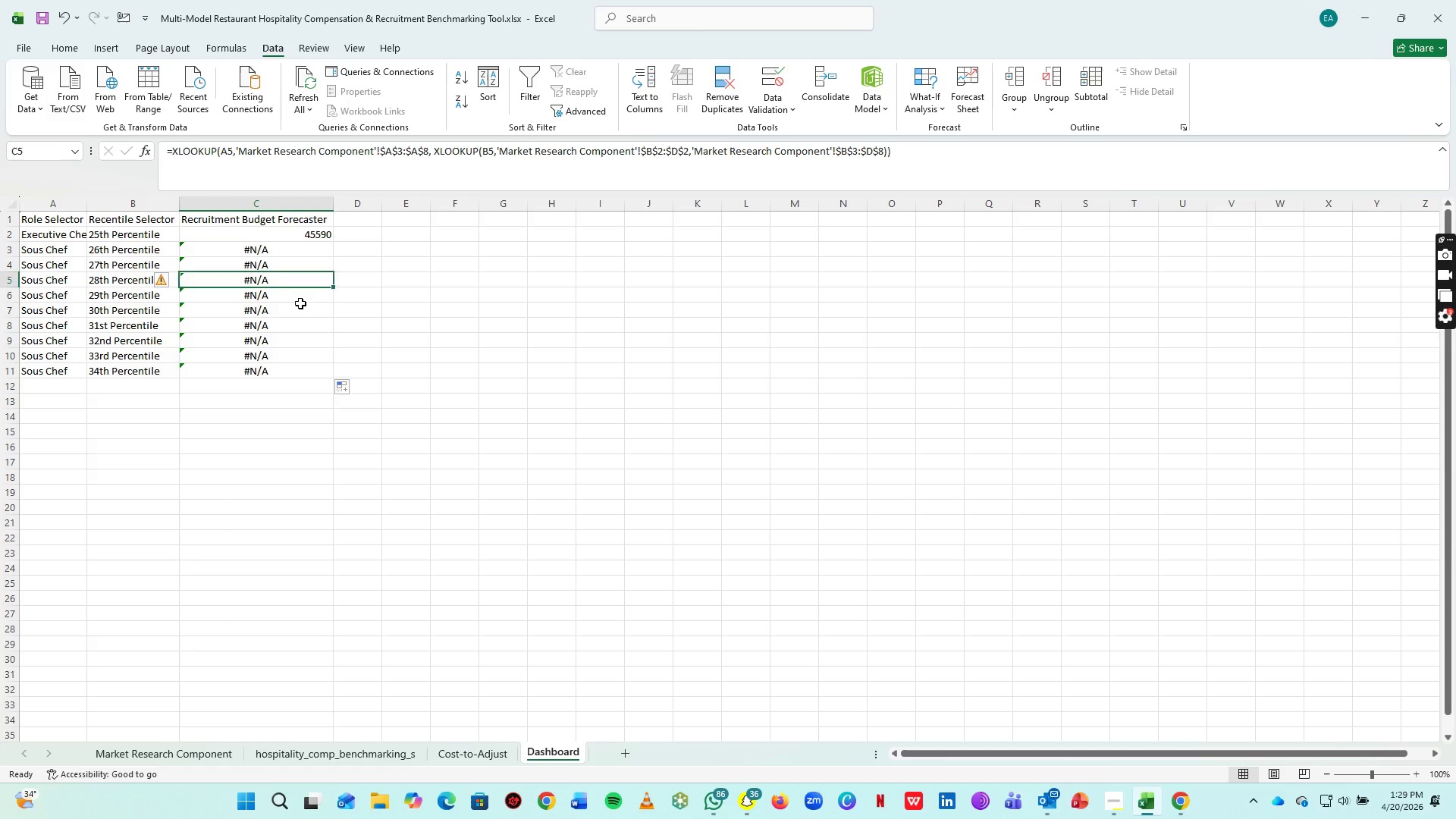 
left_click([300, 303])
 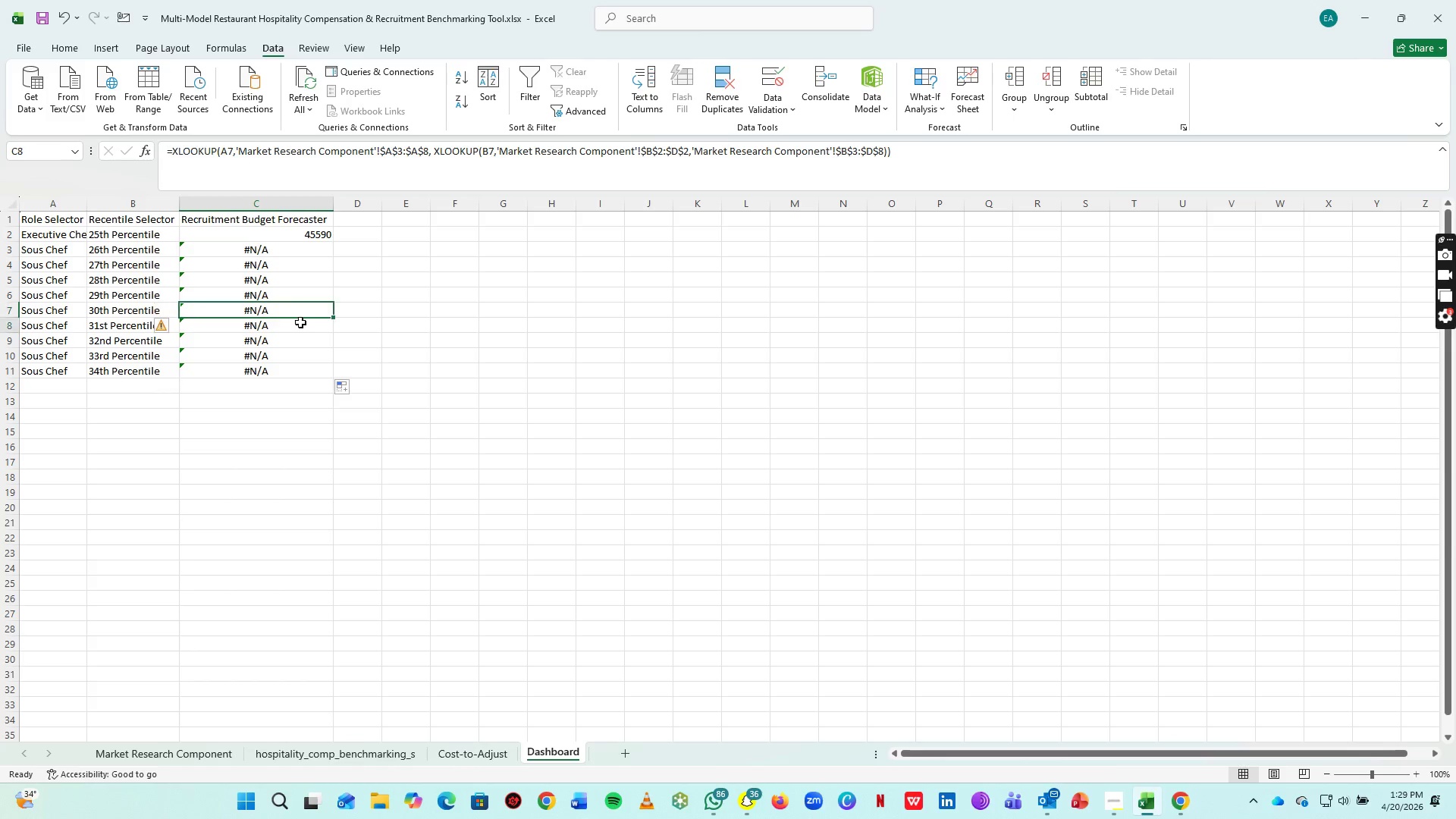 
left_click([300, 322])
 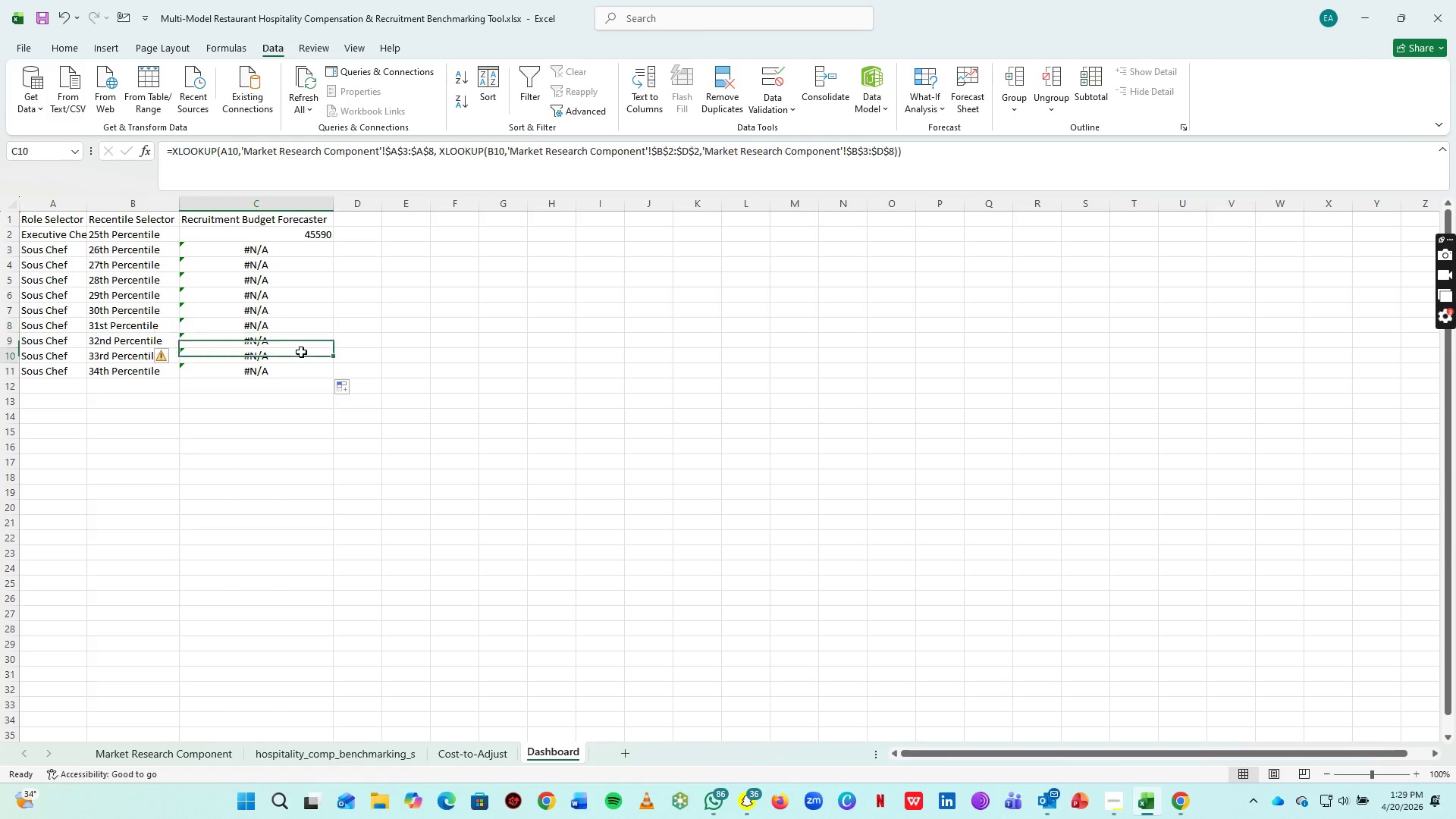 
left_click([301, 352])
 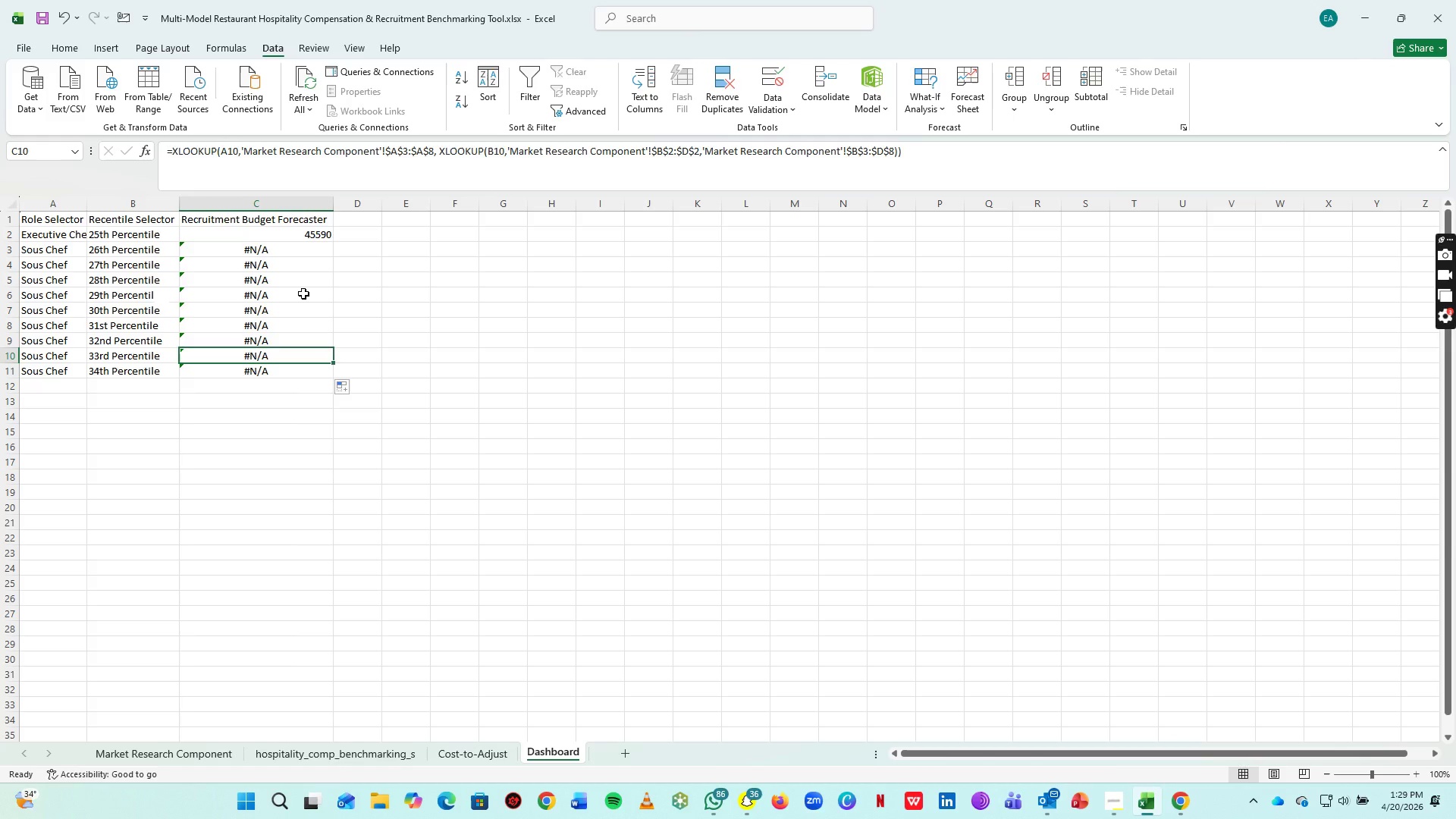 
left_click([303, 293])
 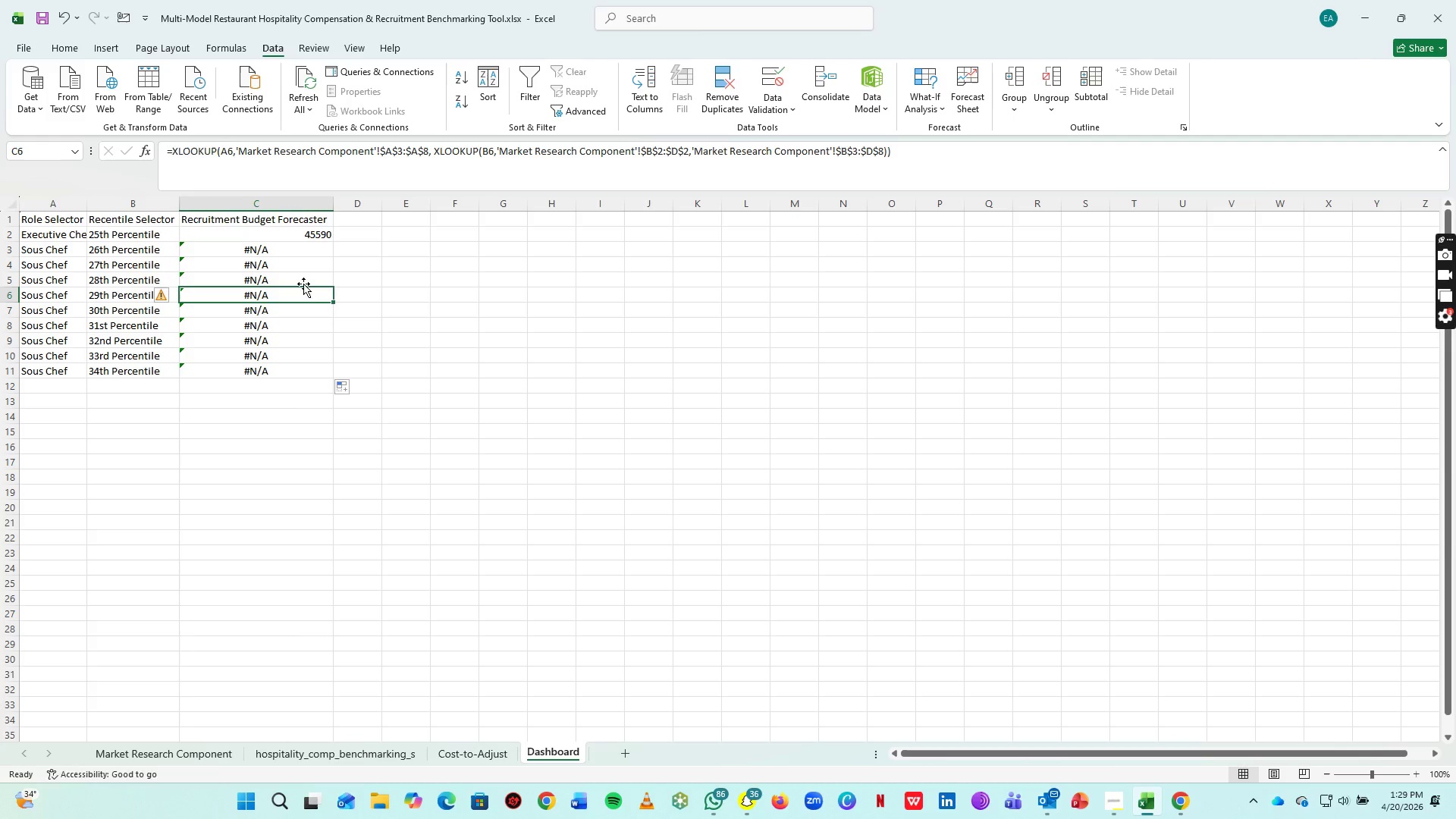 
left_click([303, 284])
 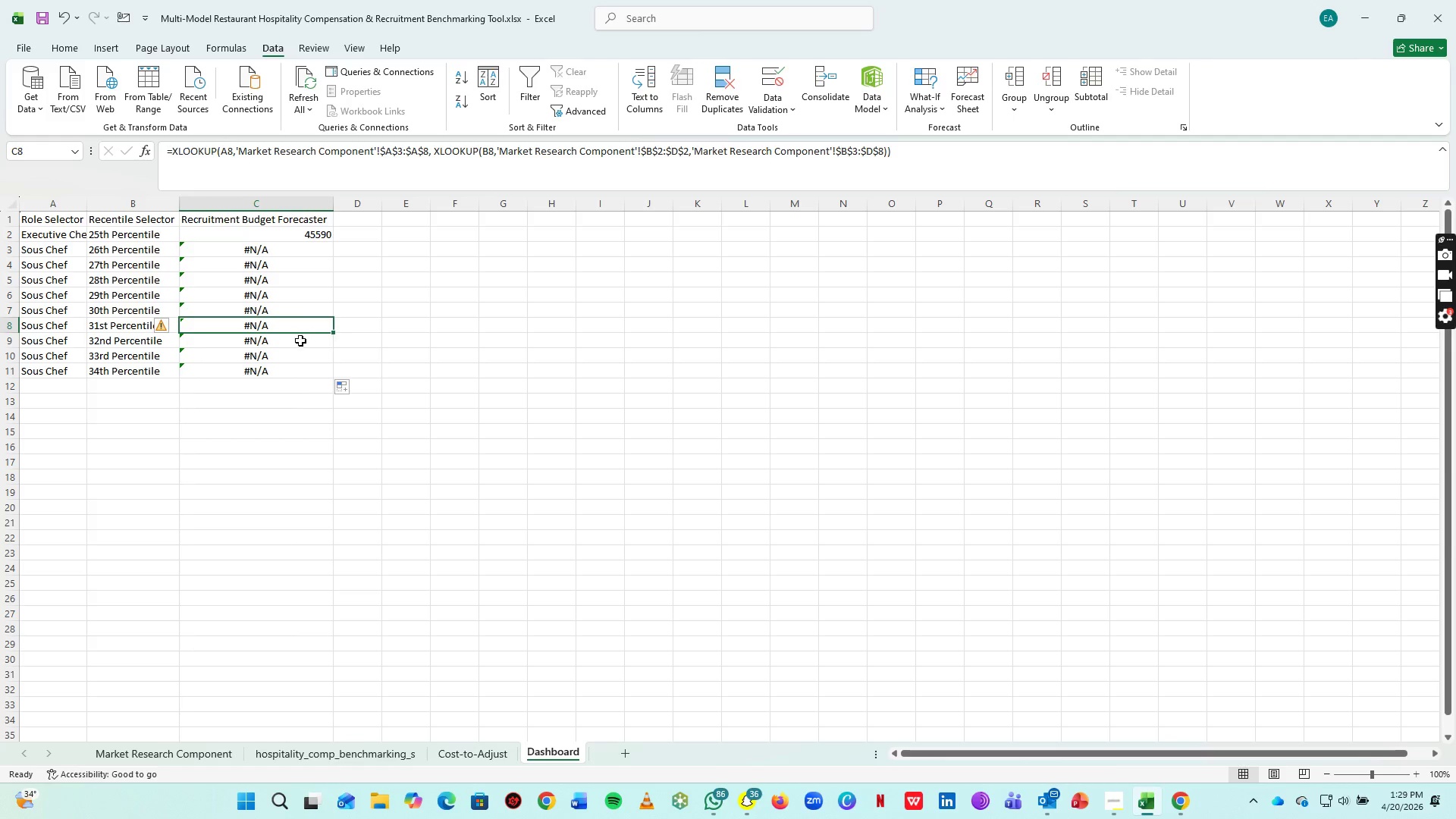 
double_click([300, 340])
 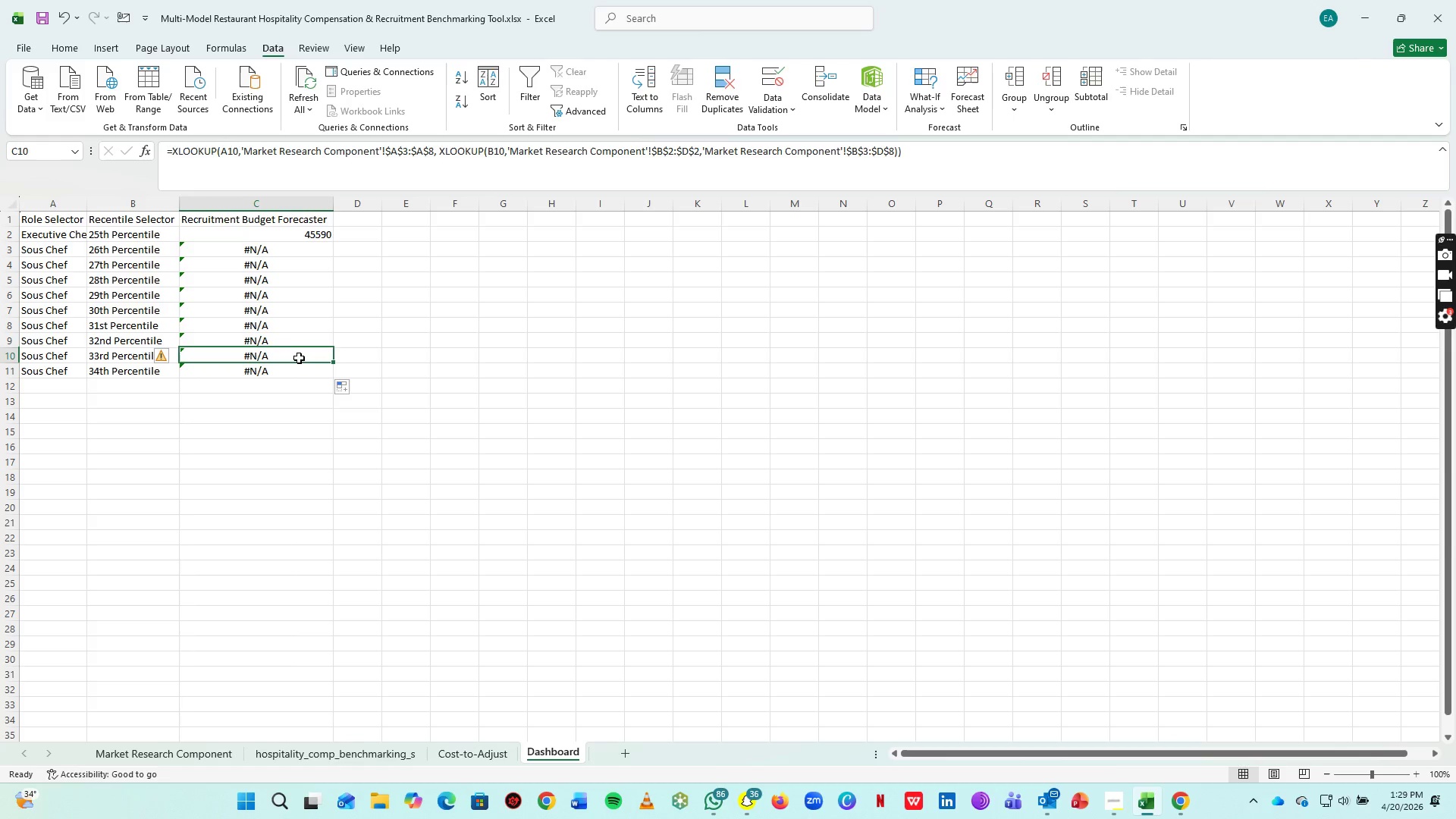 
triple_click([299, 358])
 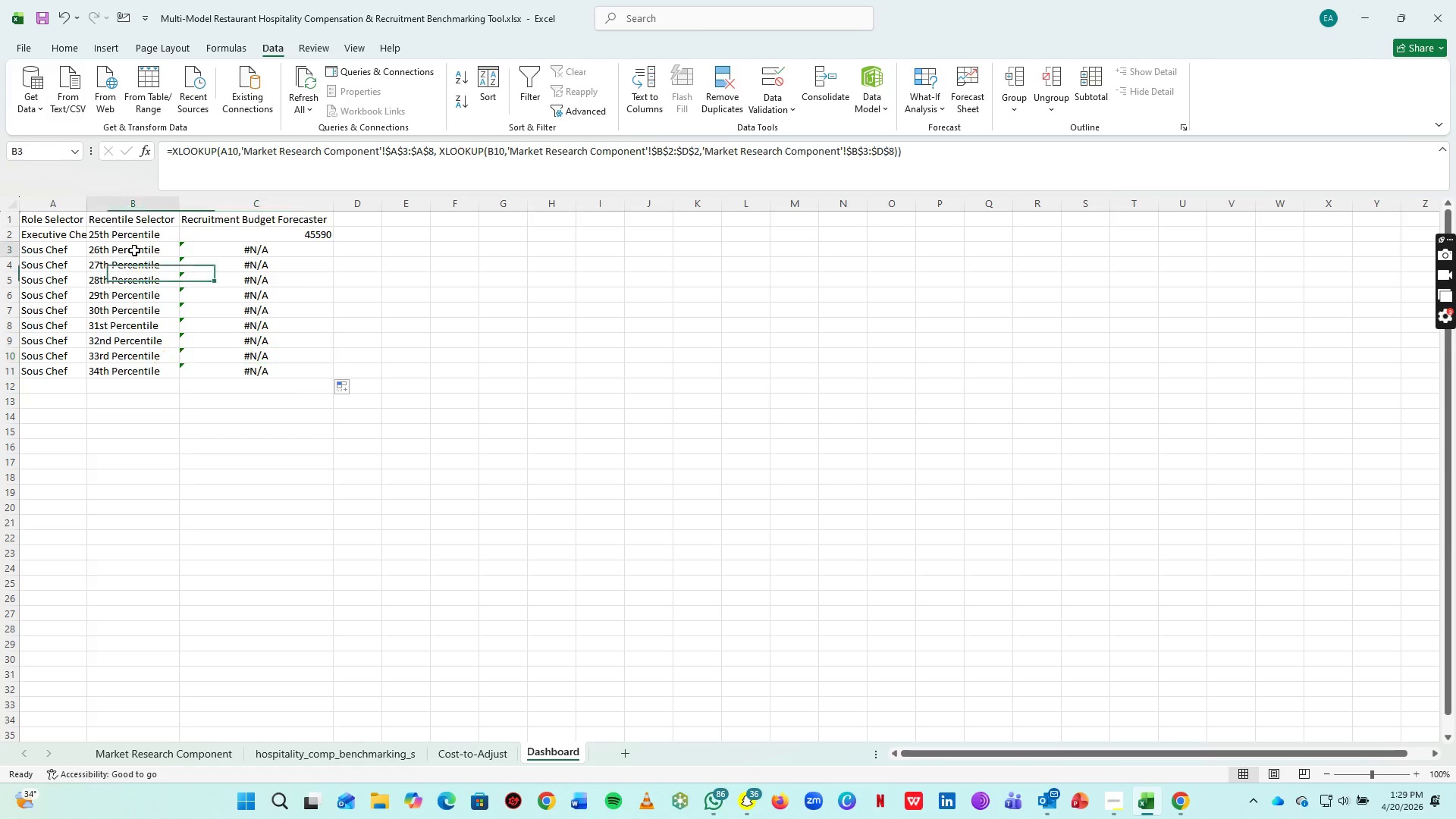 
left_click([134, 250])
 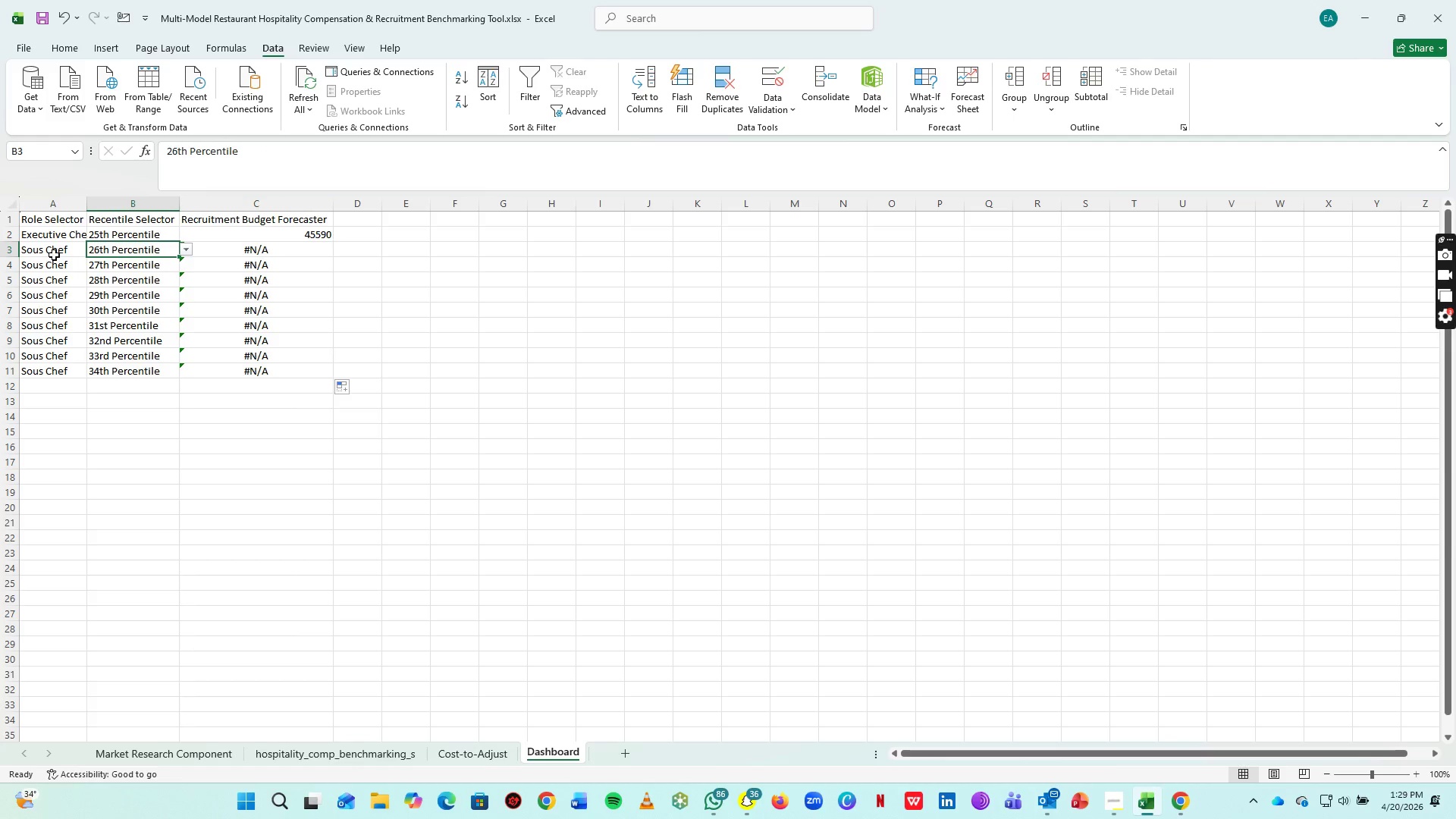 
left_click([54, 255])
 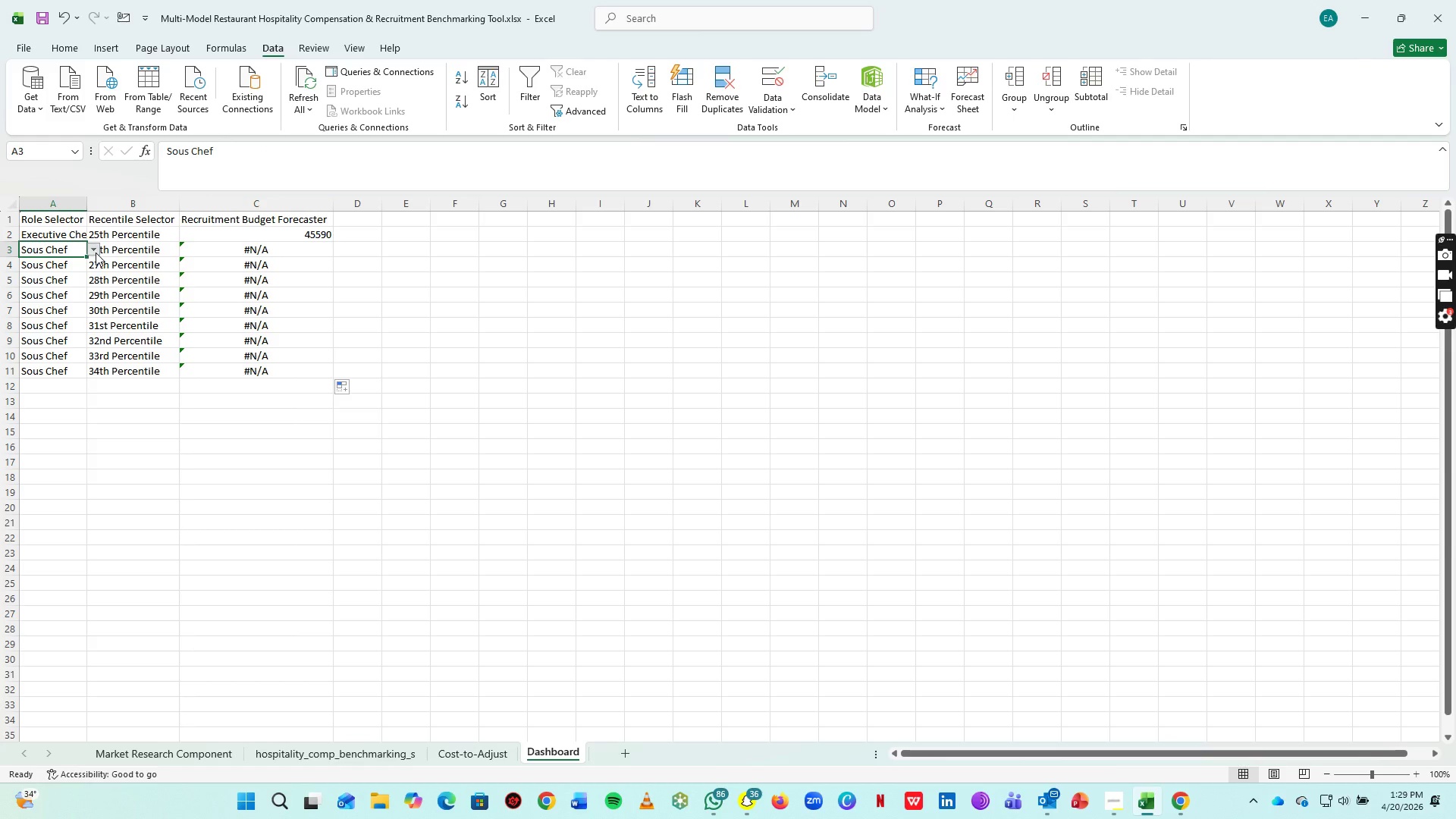 
left_click([96, 253])
 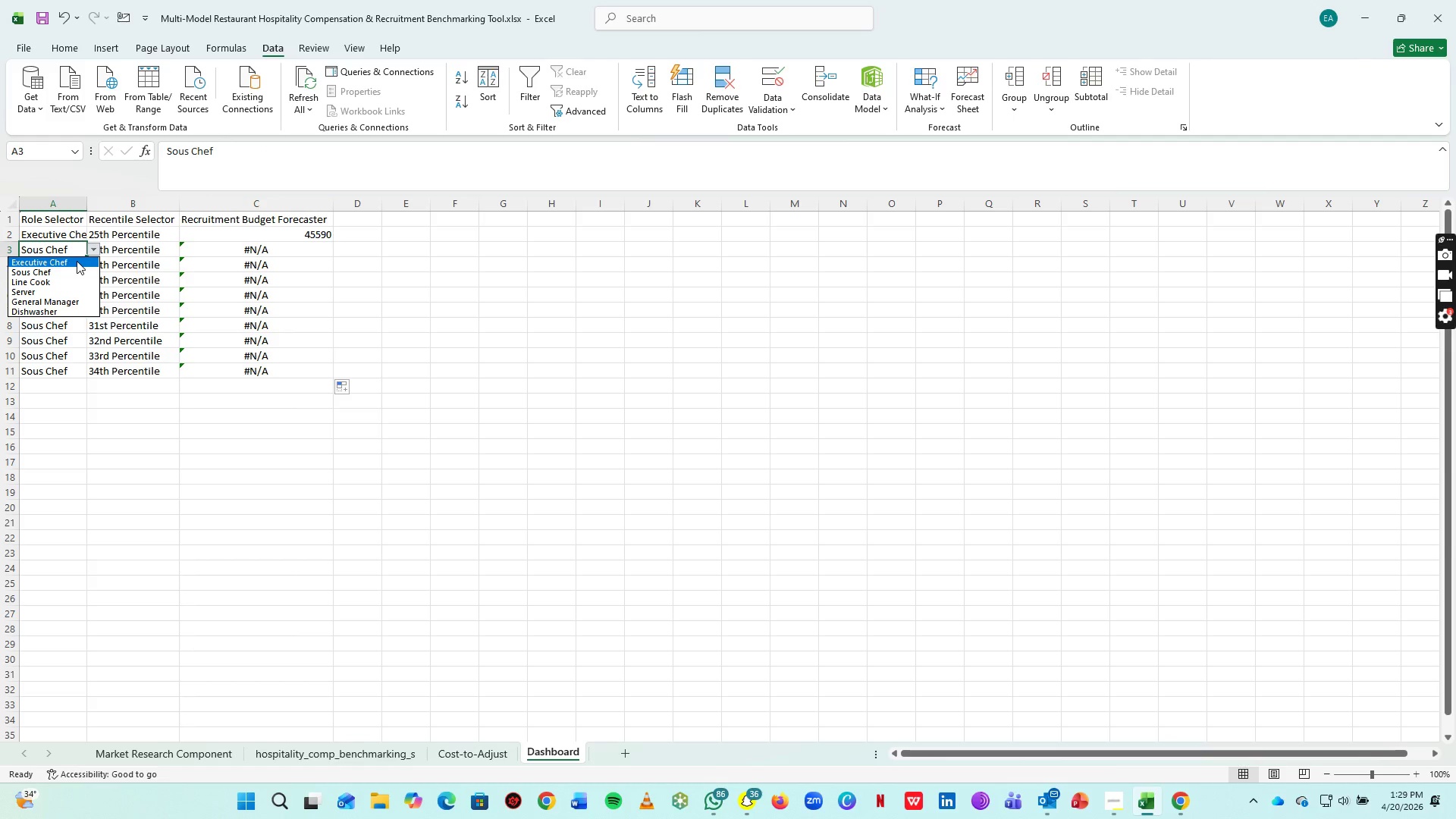 
left_click([77, 261])
 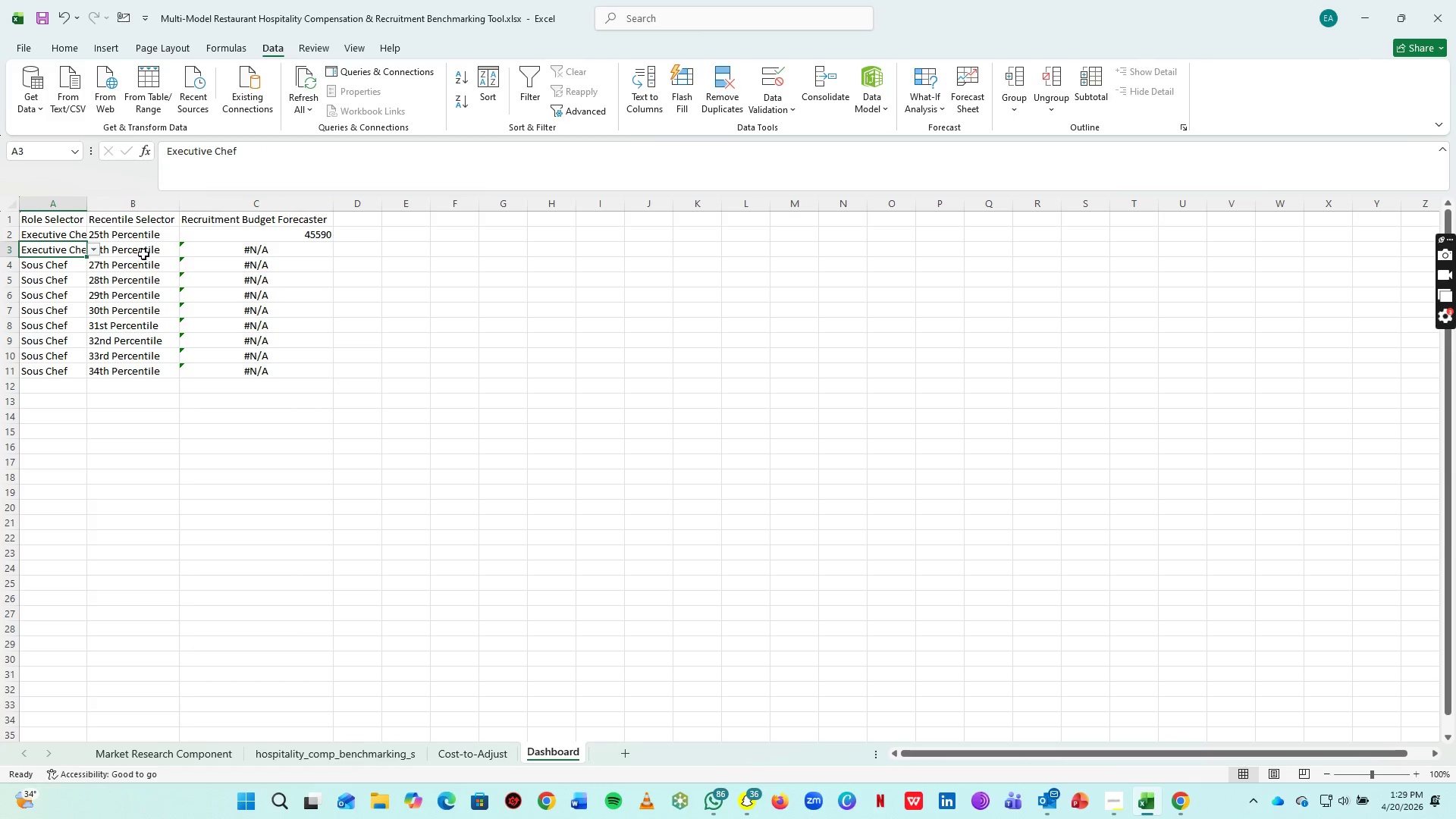 
left_click([143, 254])
 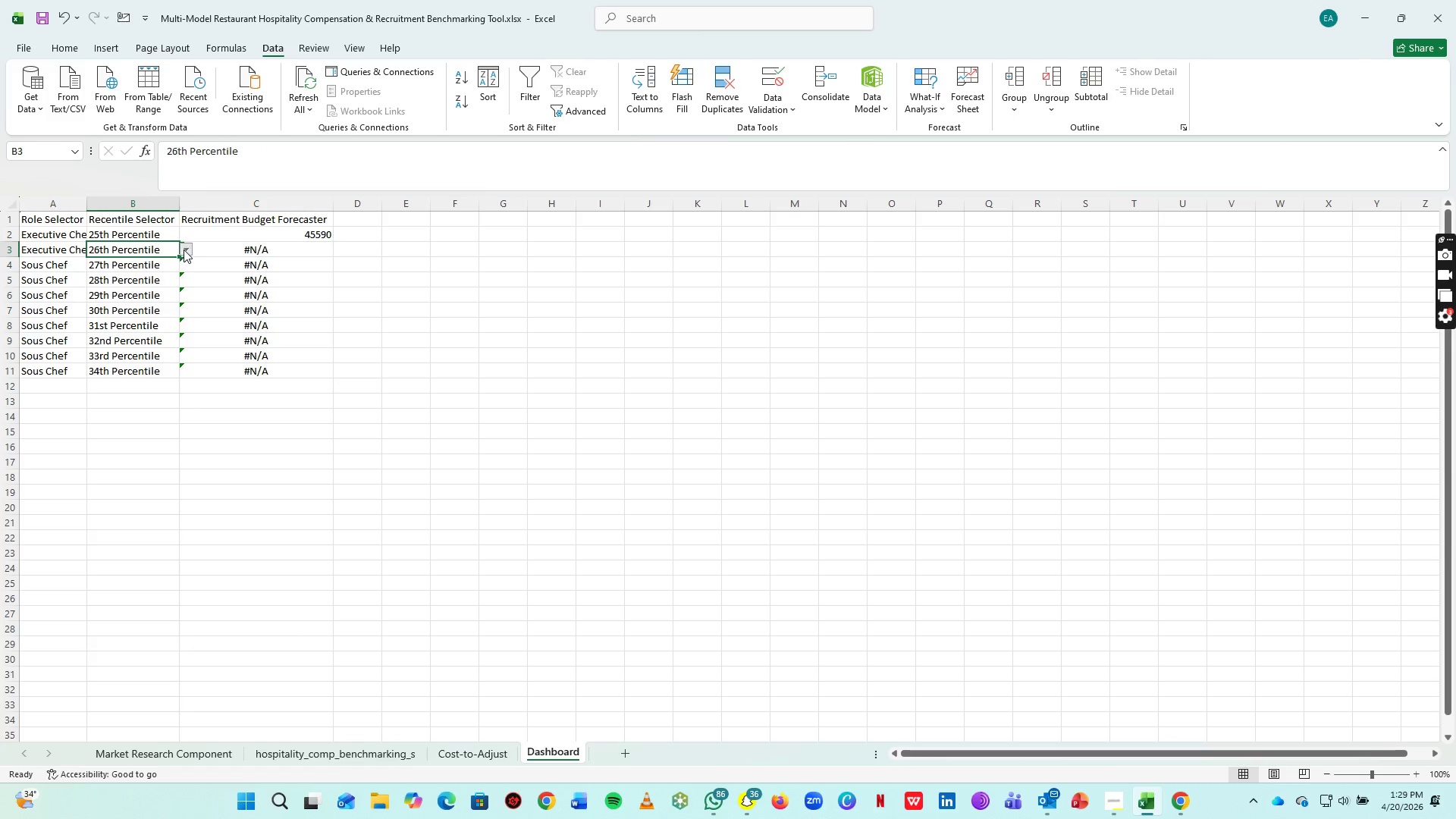 
left_click([184, 249])
 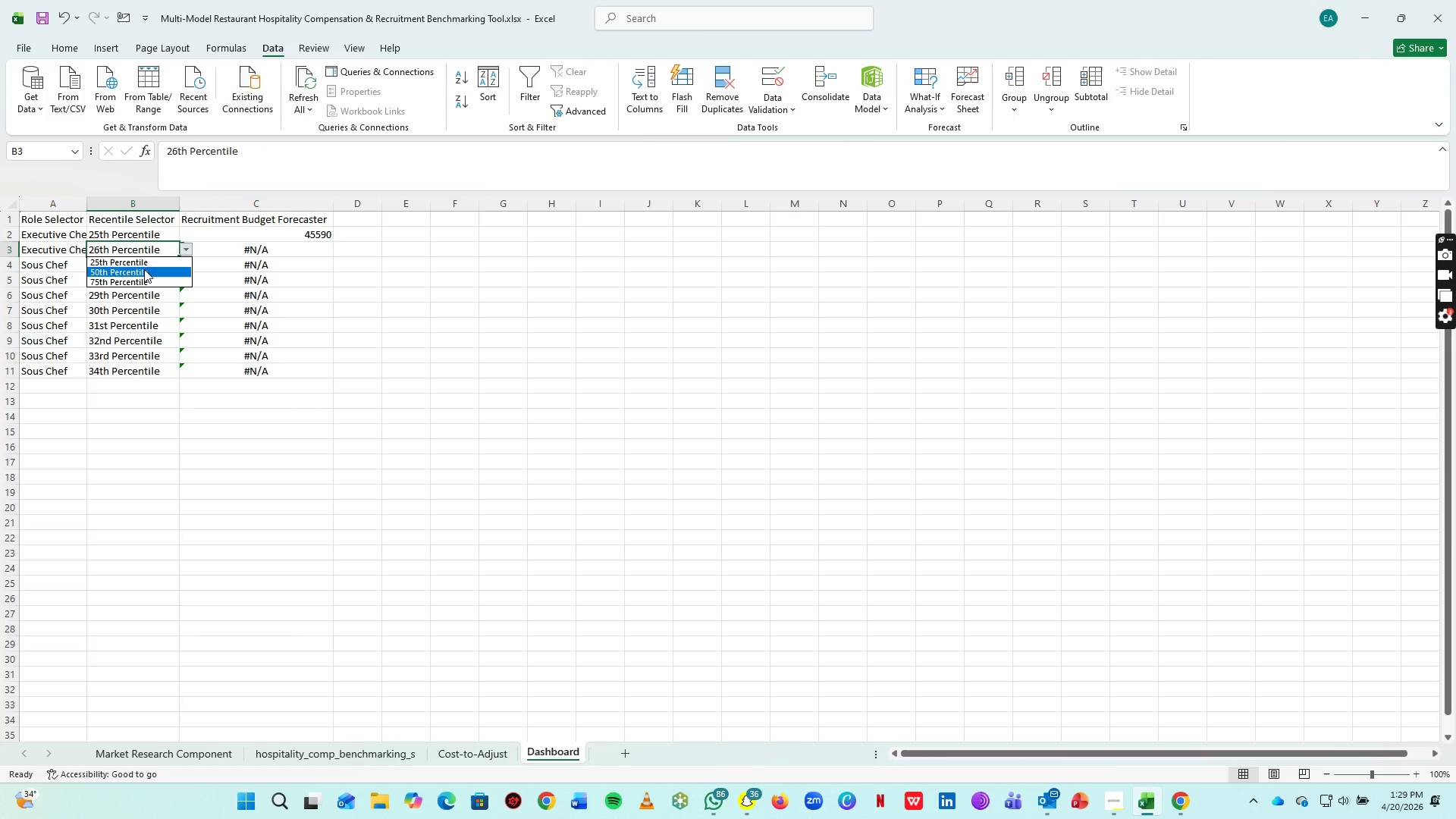 
left_click([144, 269])
 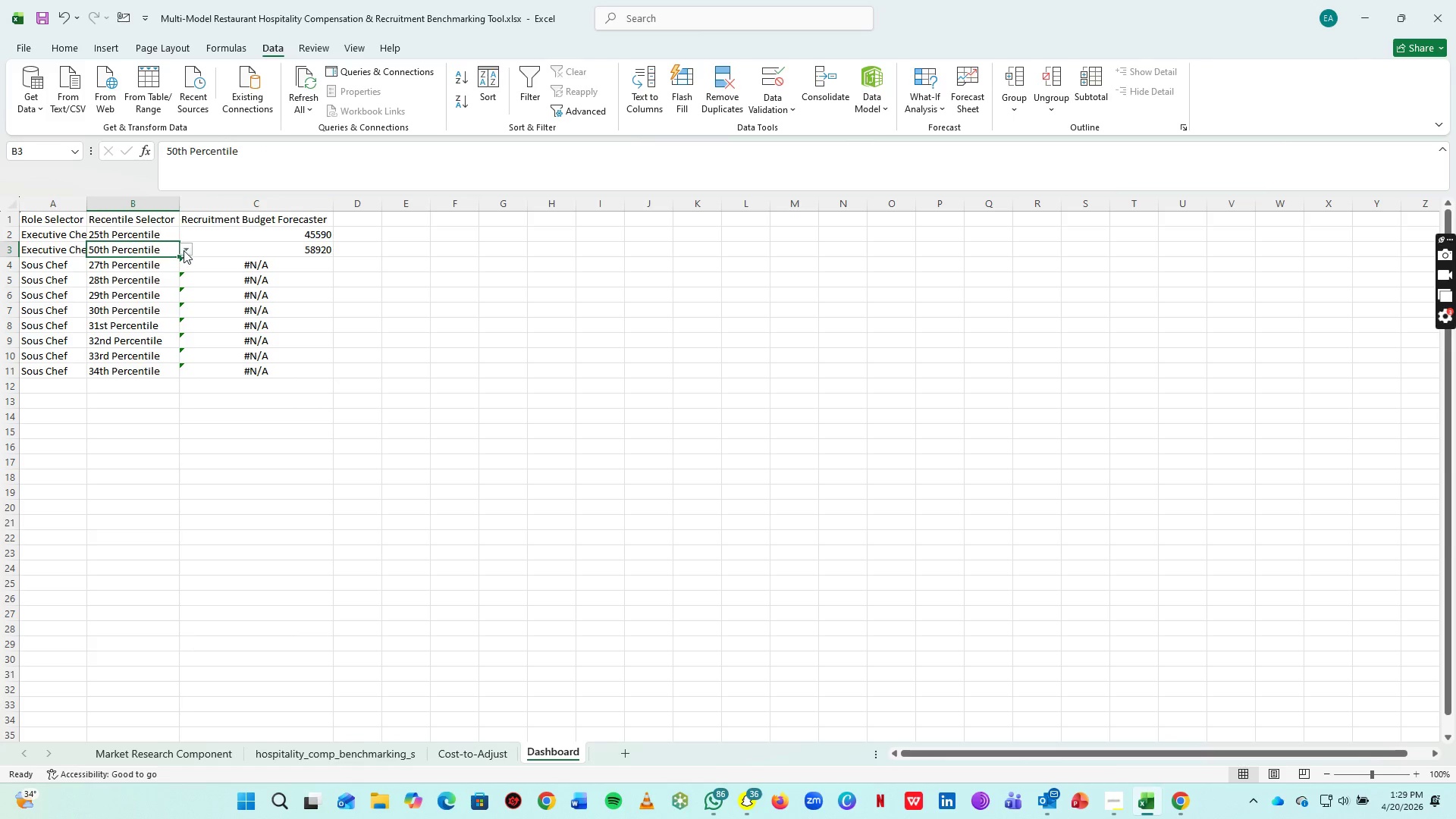 
left_click([185, 249])
 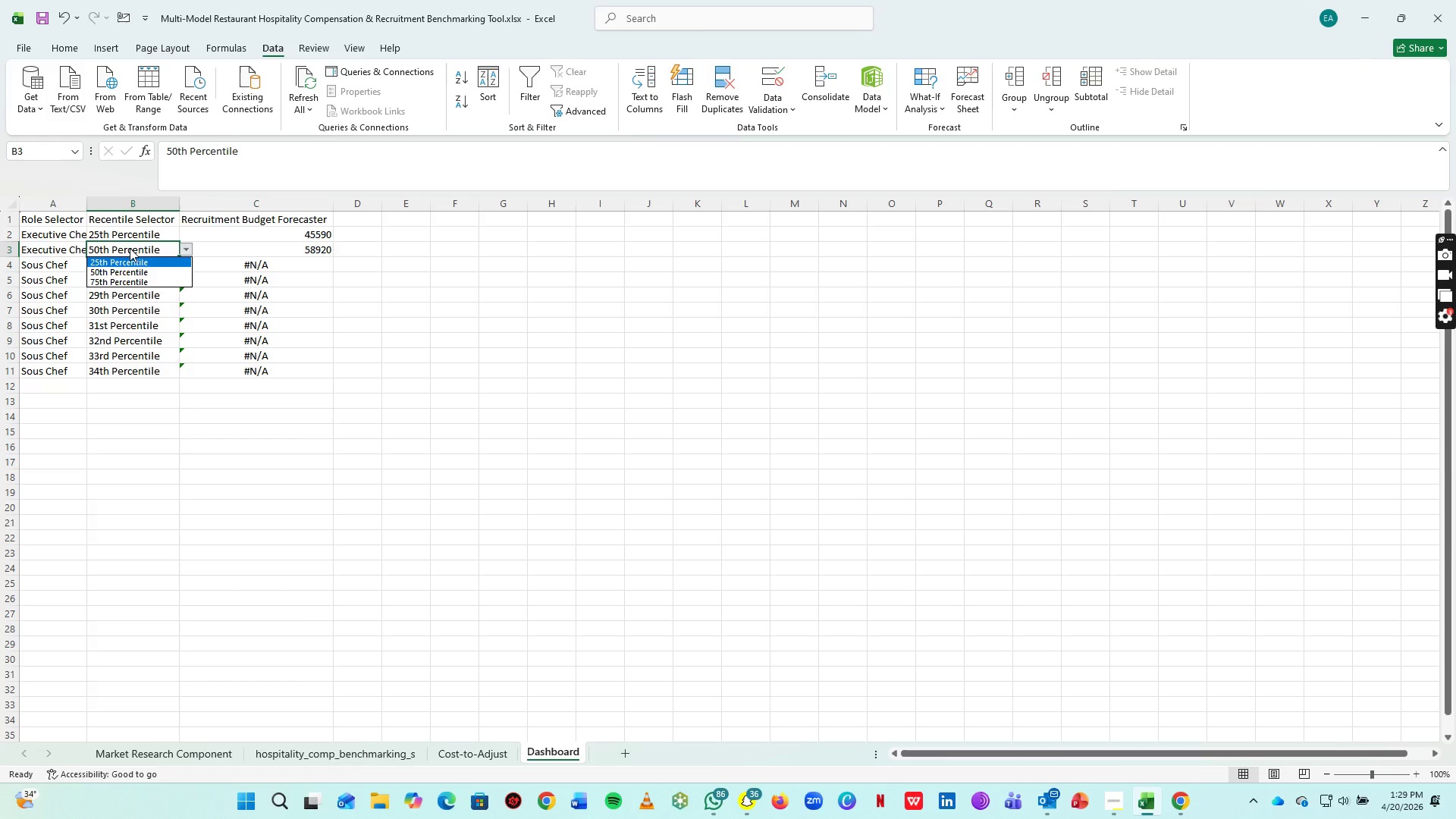 
left_click([136, 230])
 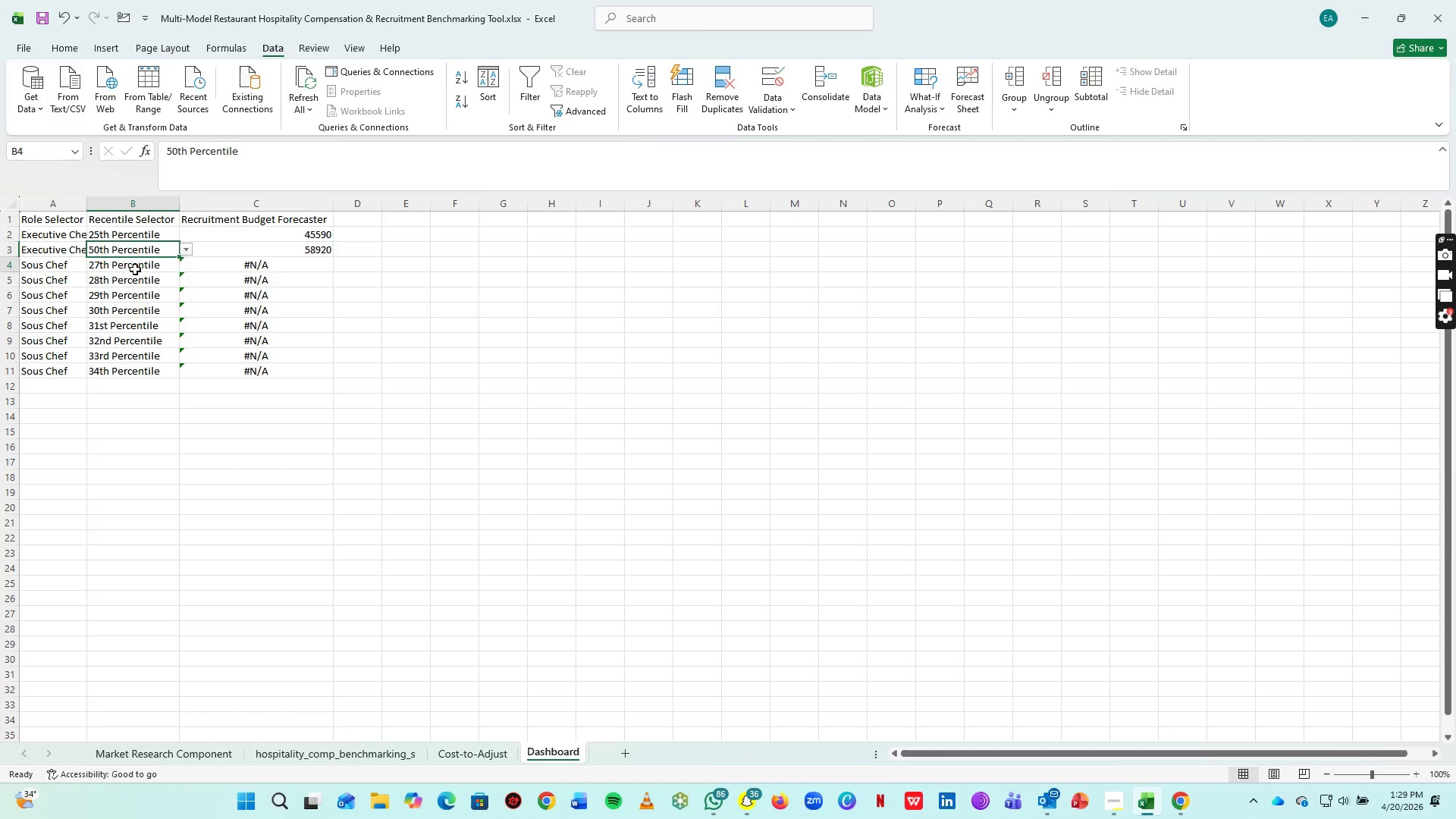 
left_click([135, 269])
 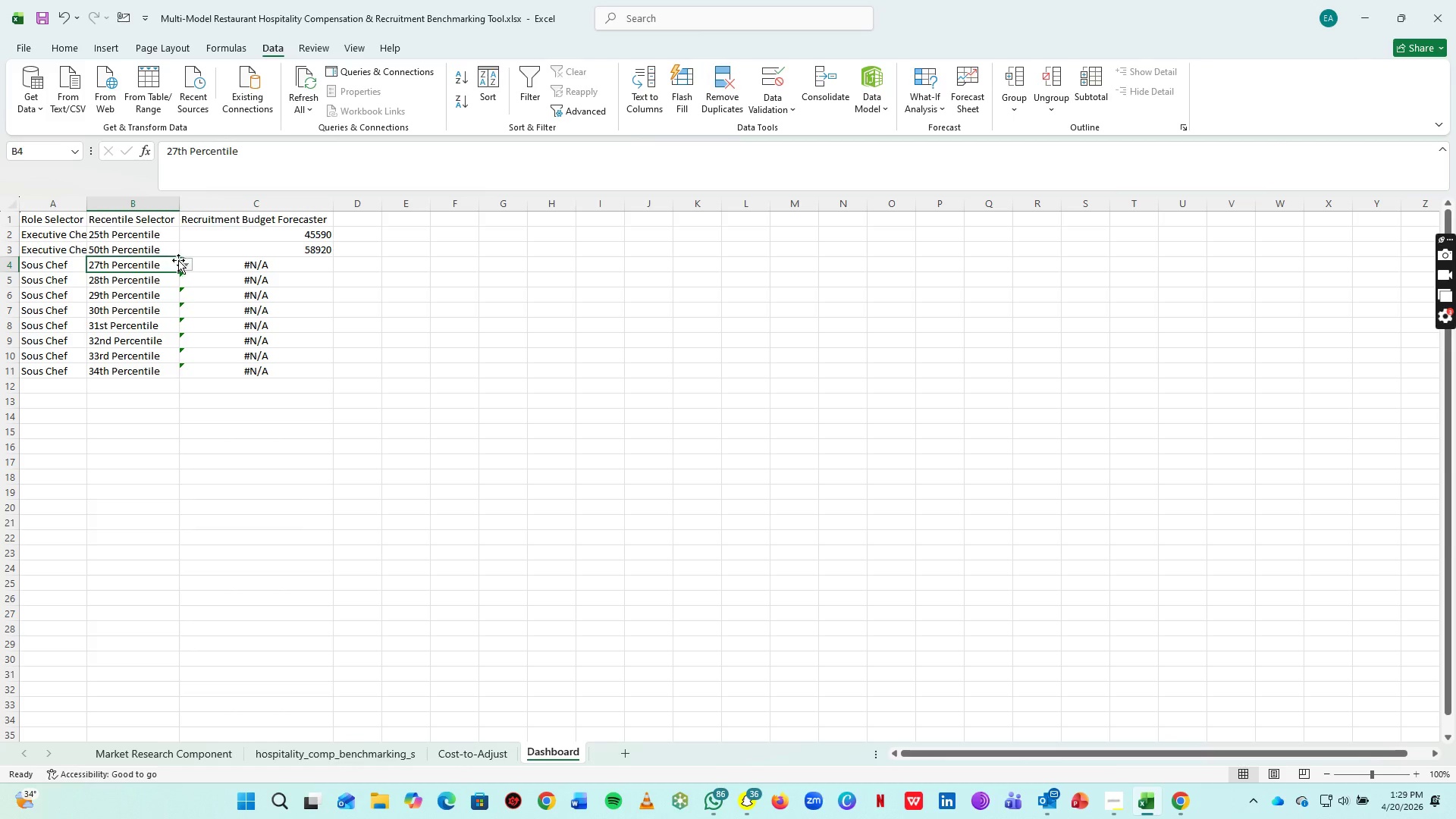 
left_click([189, 262])
 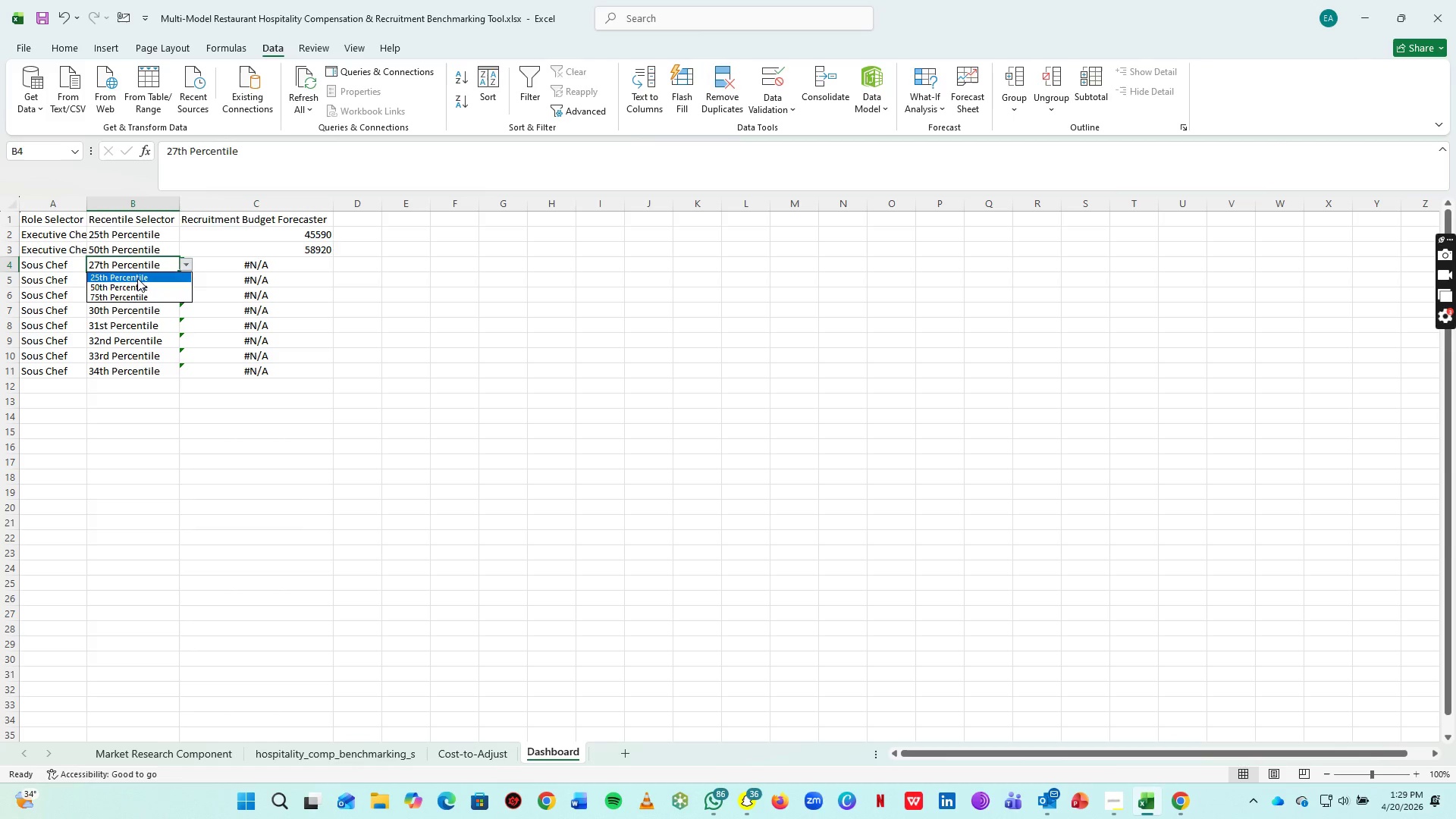 
left_click([137, 278])
 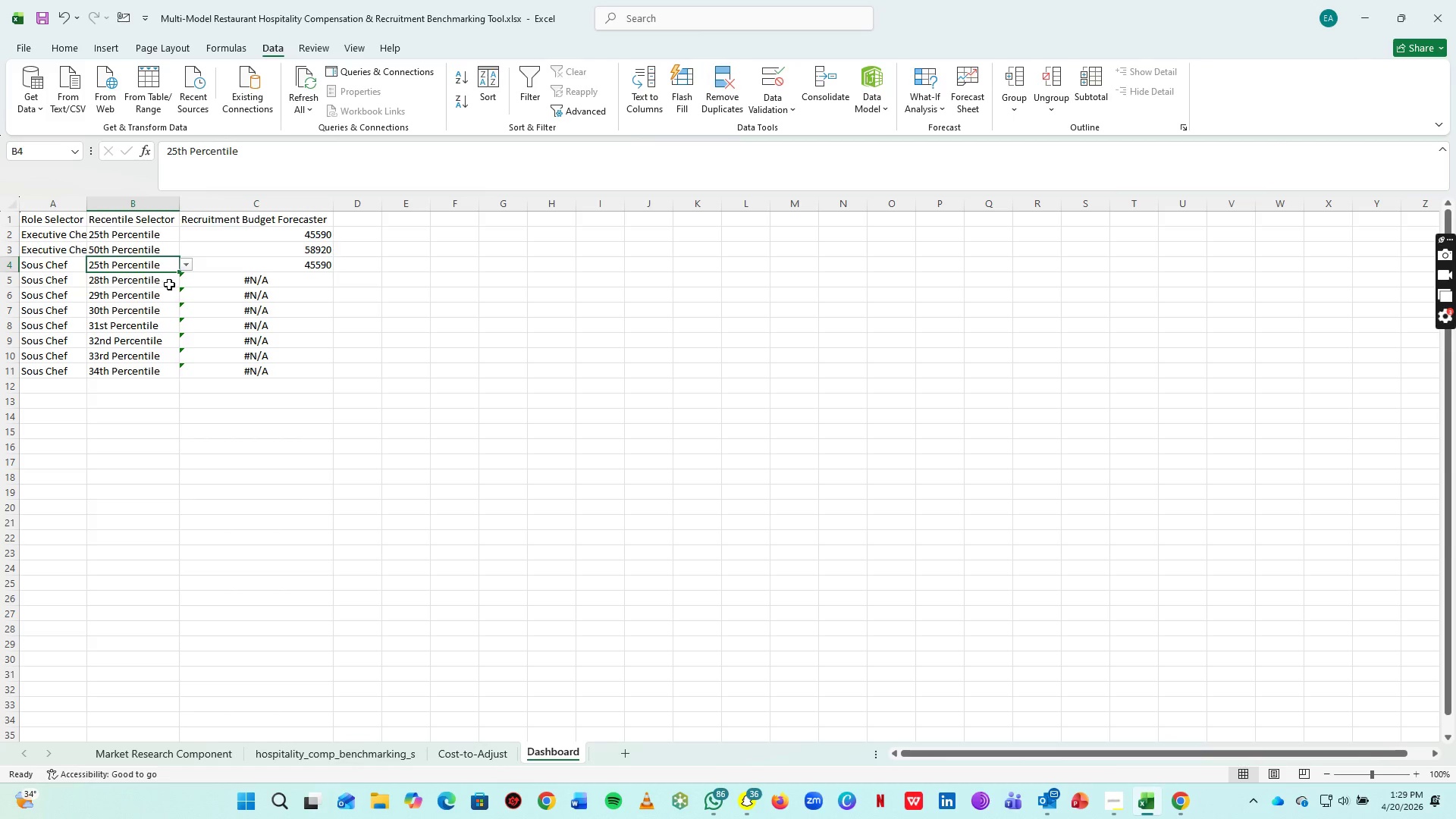 
left_click([169, 284])
 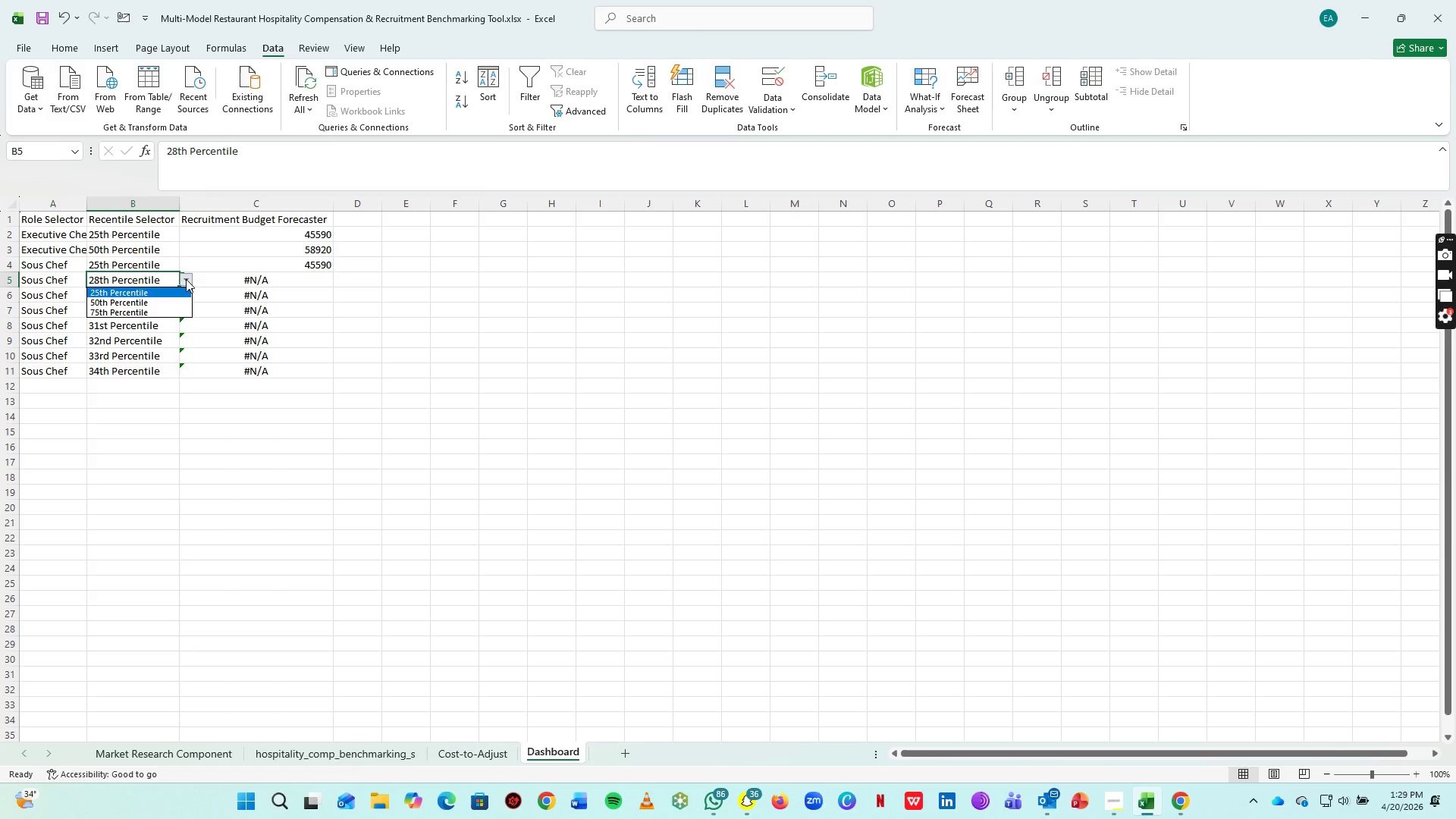 
left_click([186, 279])
 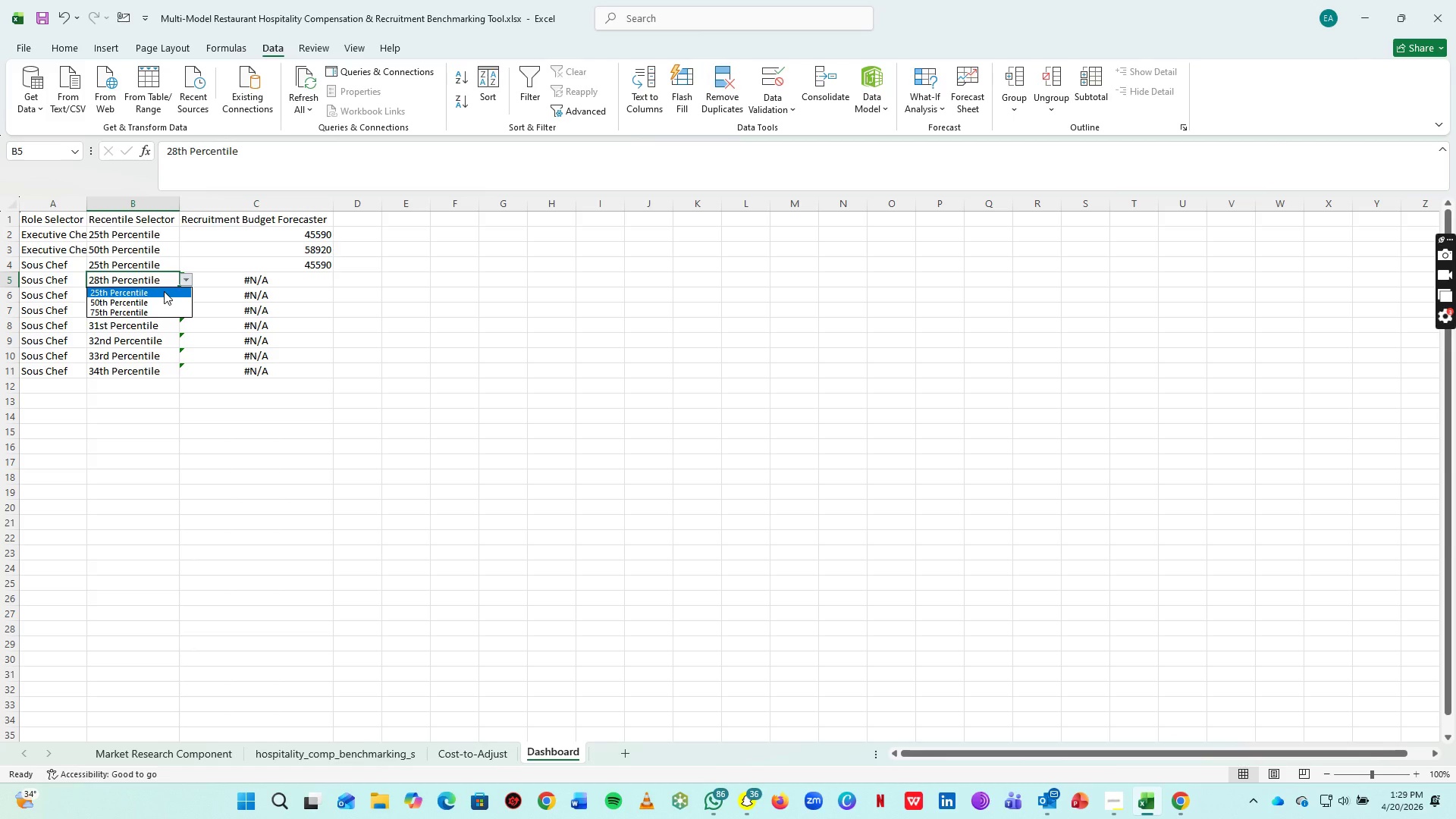 
left_click([164, 291])
 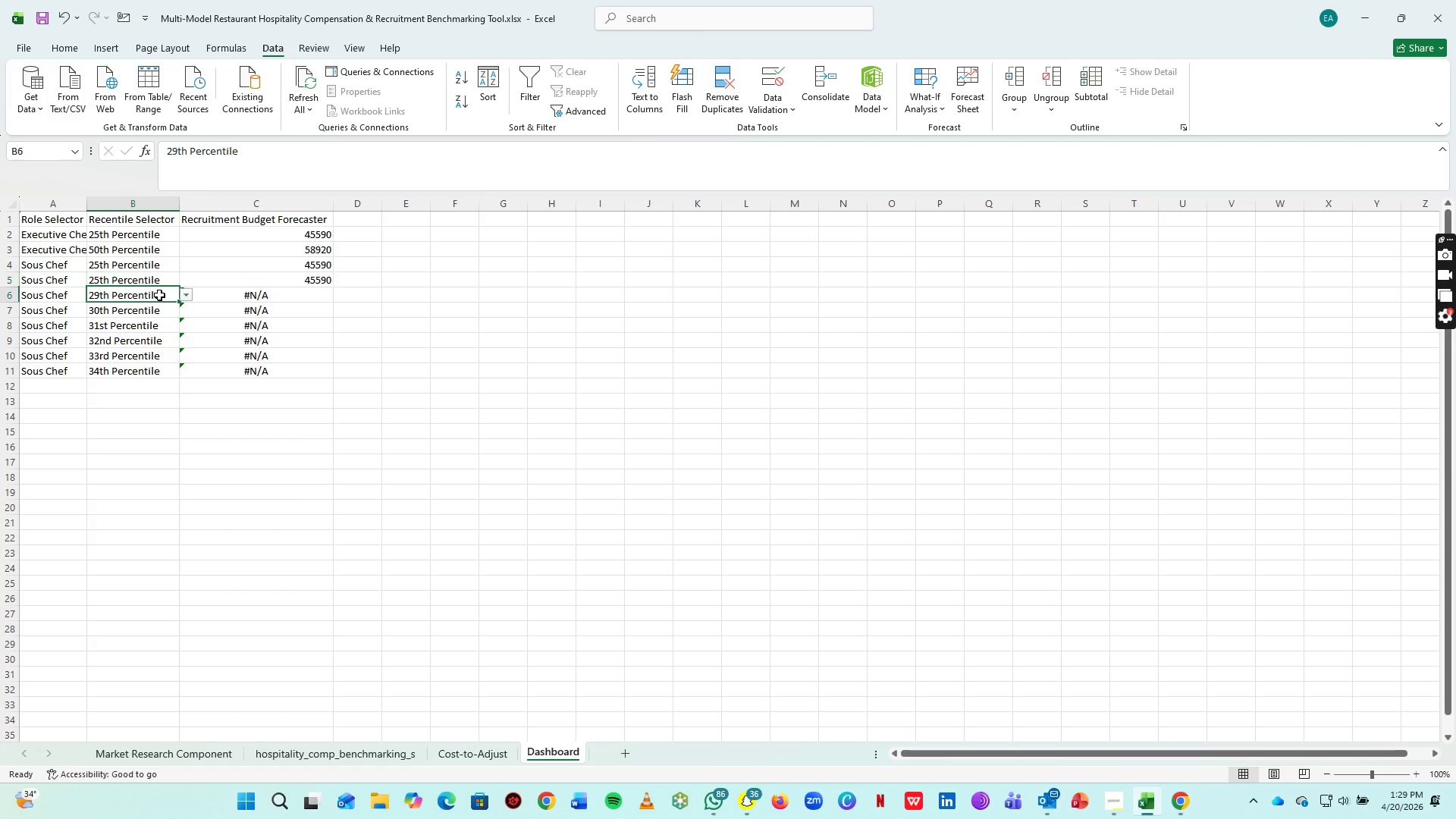 
left_click([159, 295])
 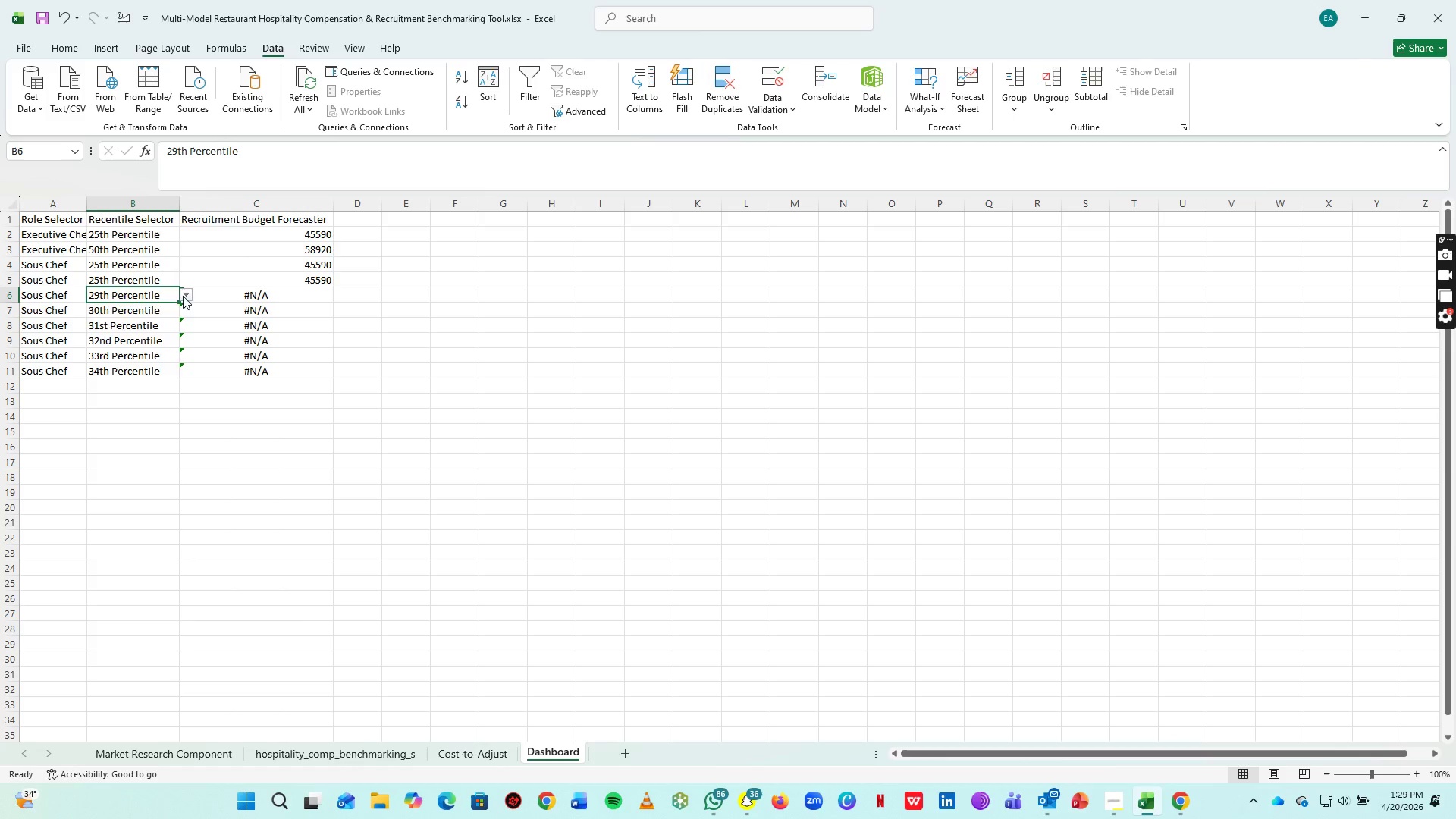 
left_click([183, 296])
 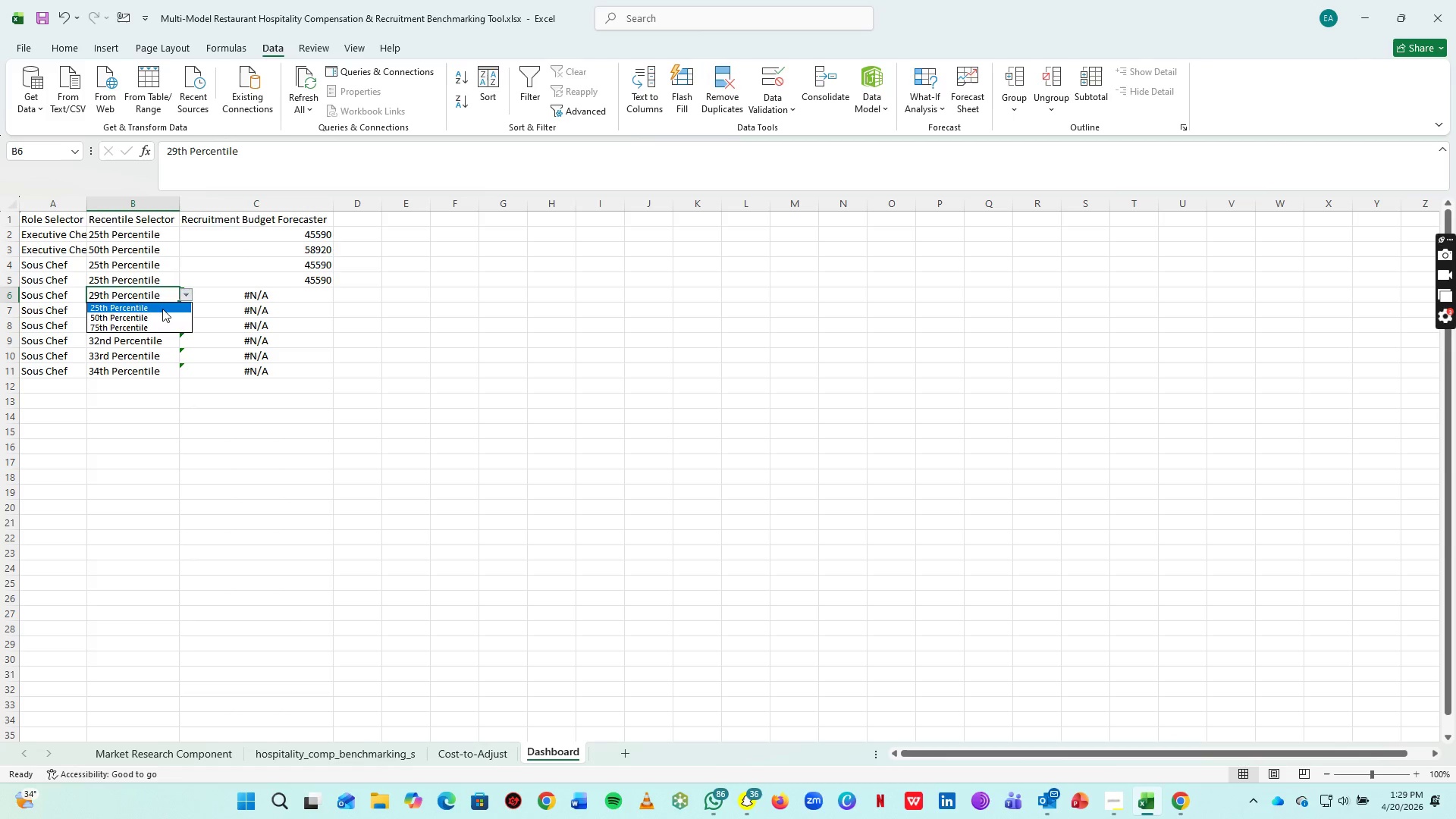 
left_click([162, 309])
 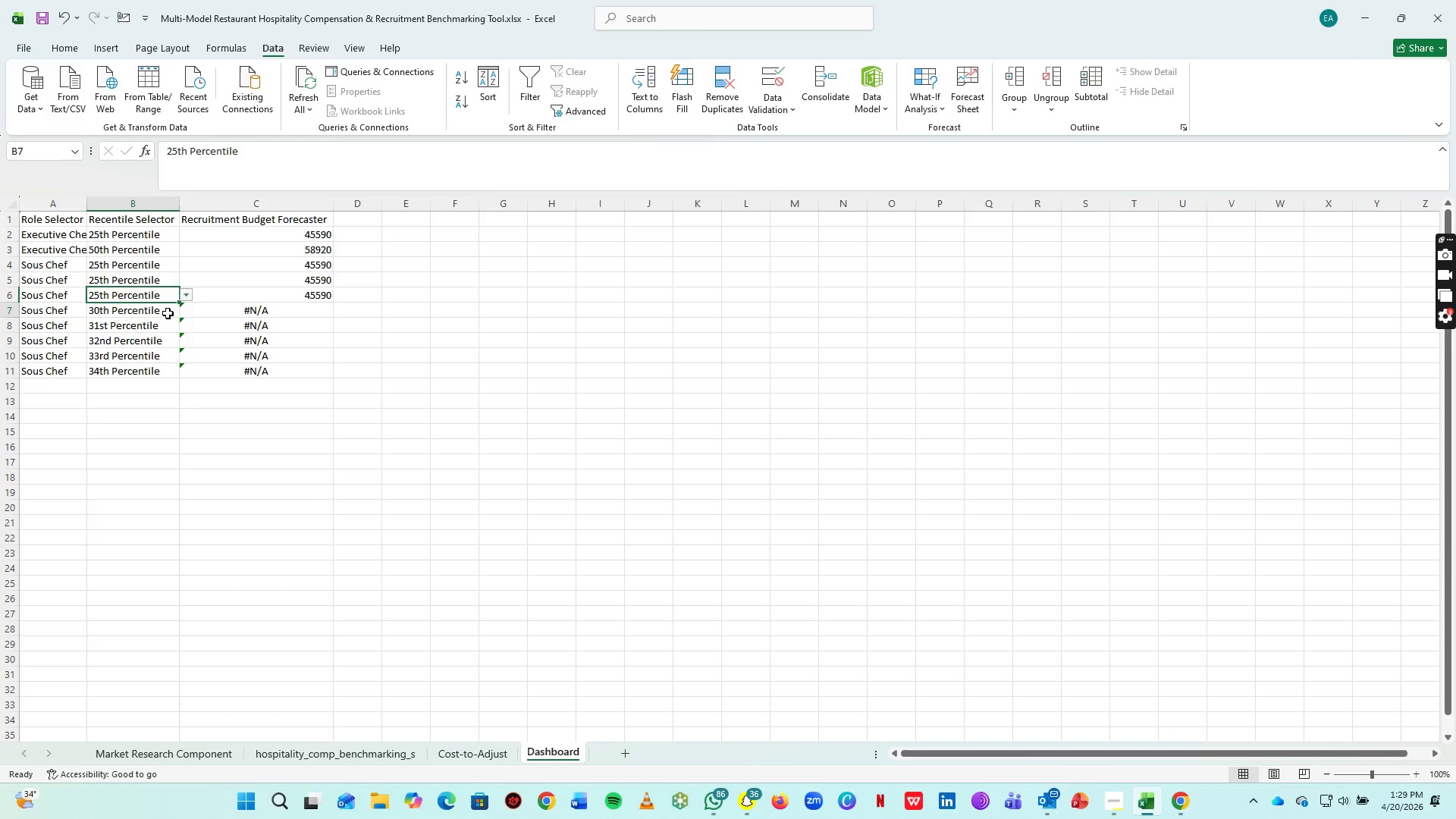 
left_click([168, 313])
 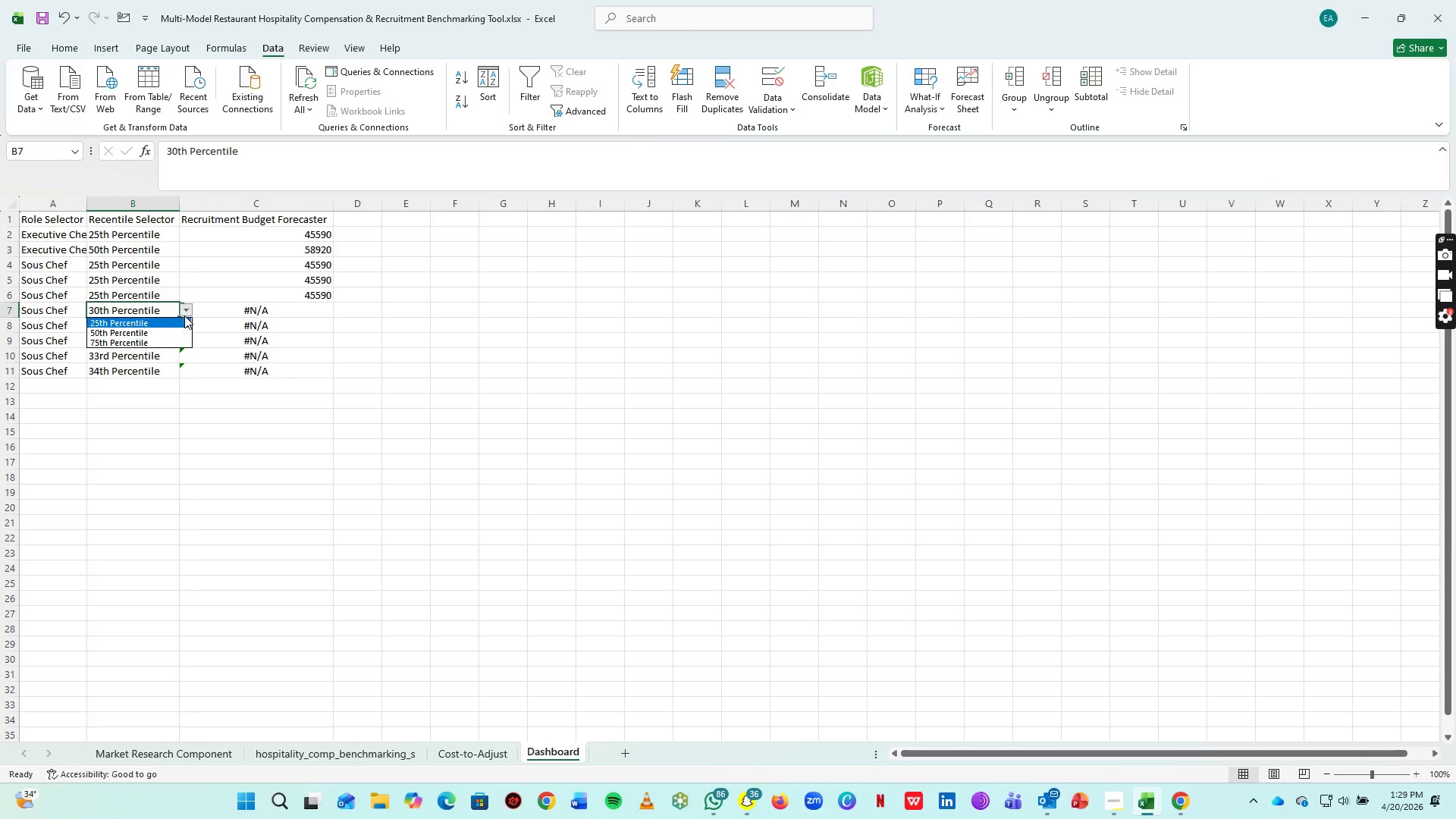 
double_click([184, 315])
 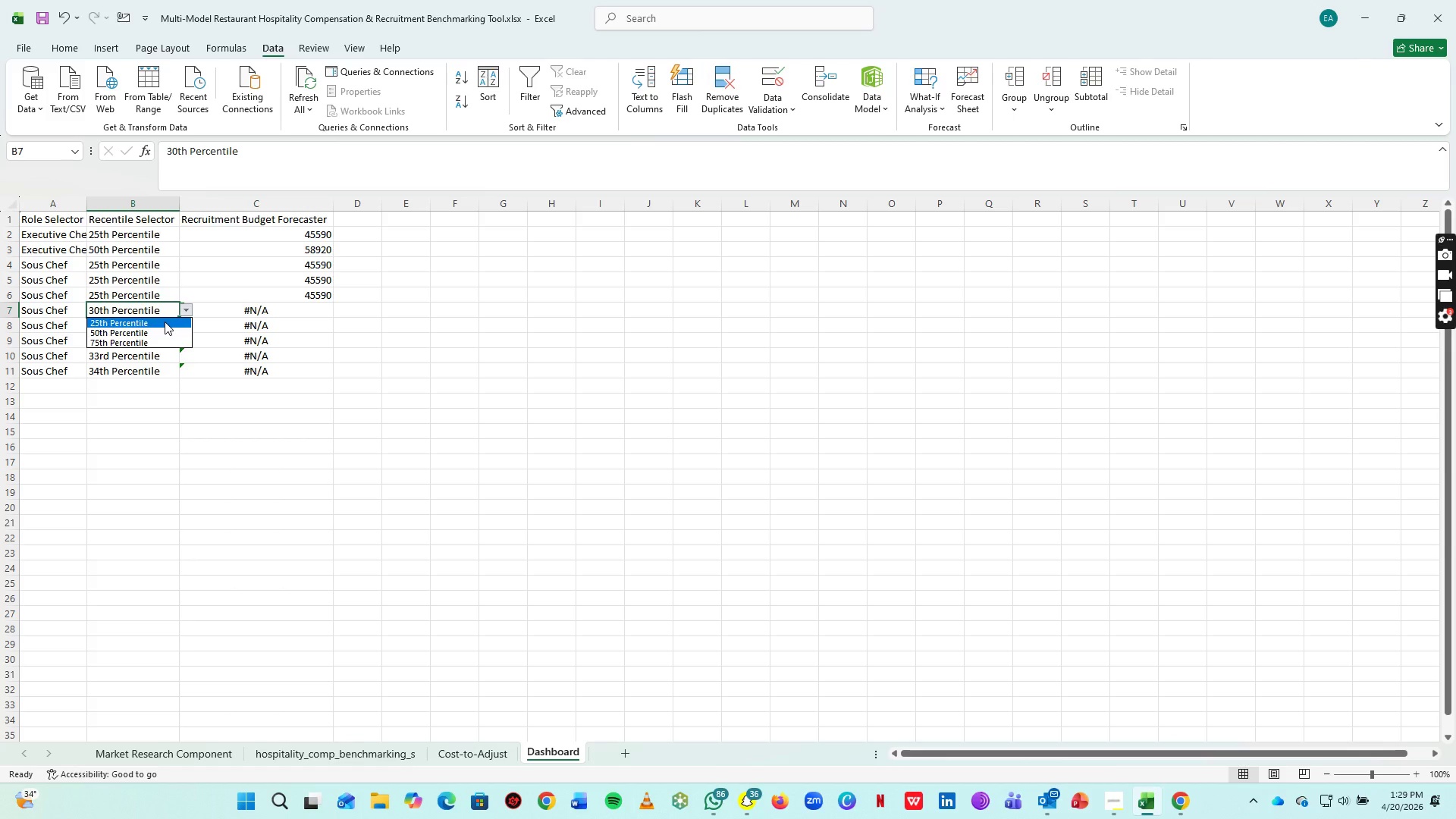 
left_click([165, 322])
 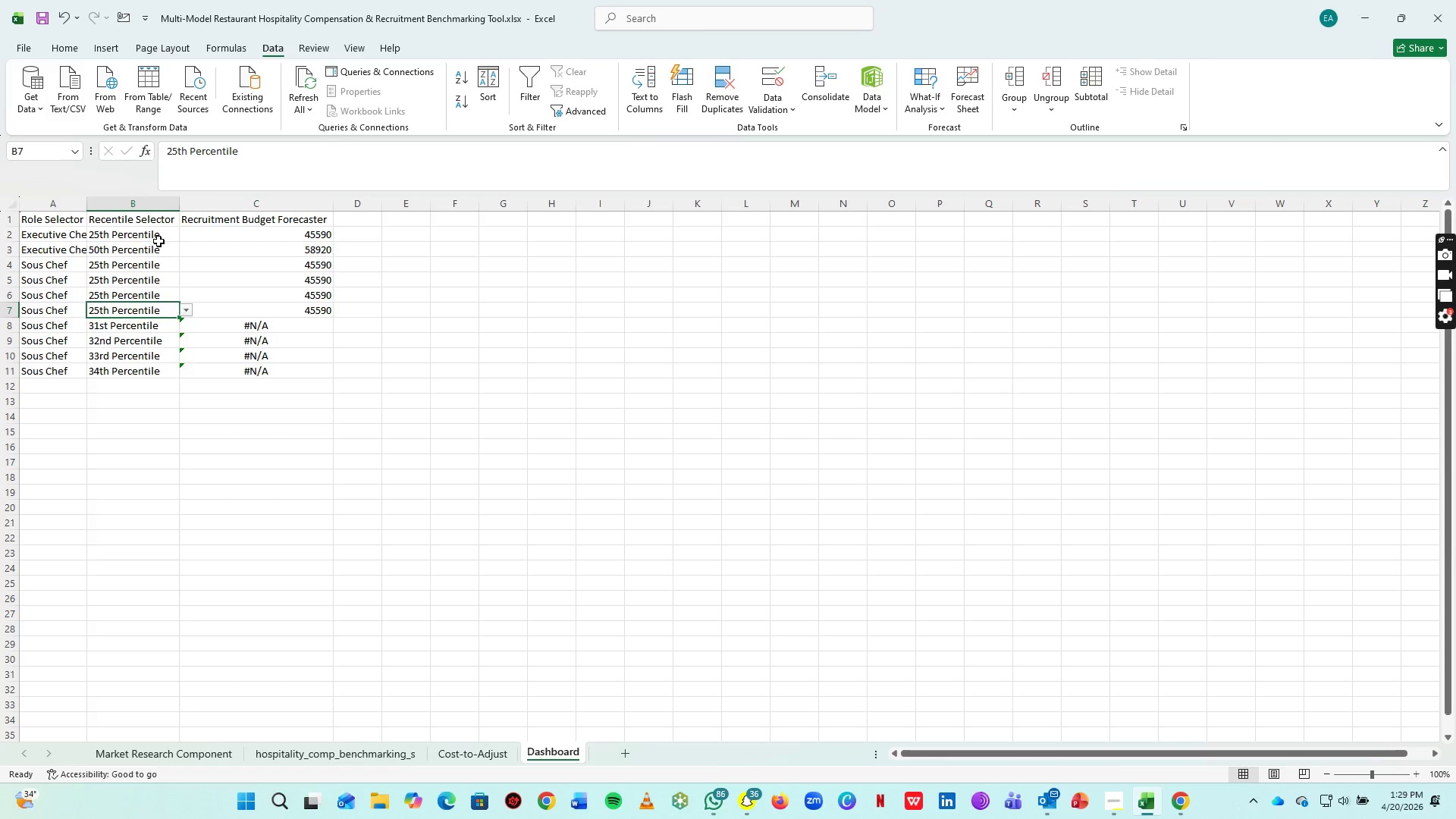 
left_click([160, 239])
 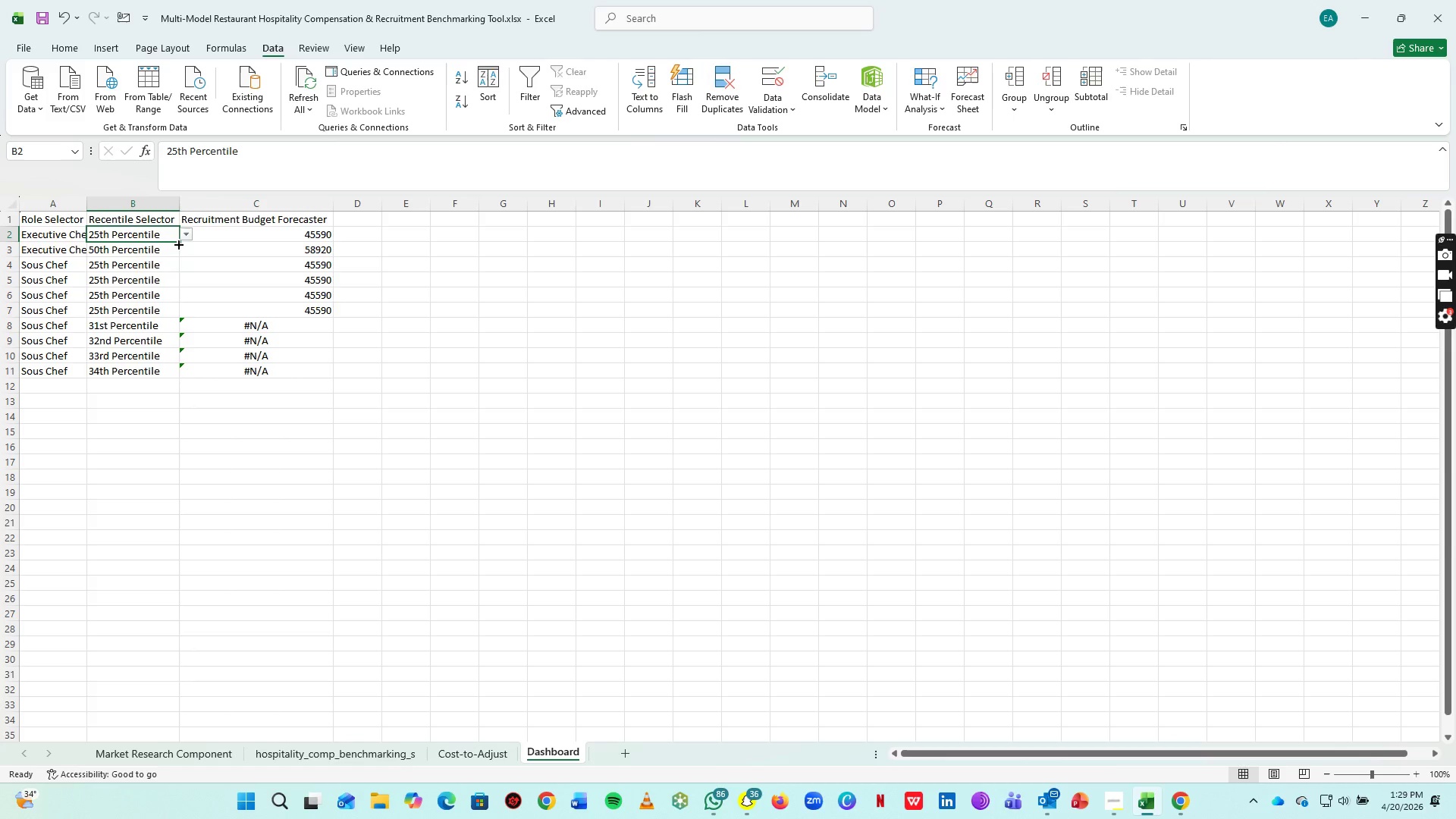 
double_click([177, 243])
 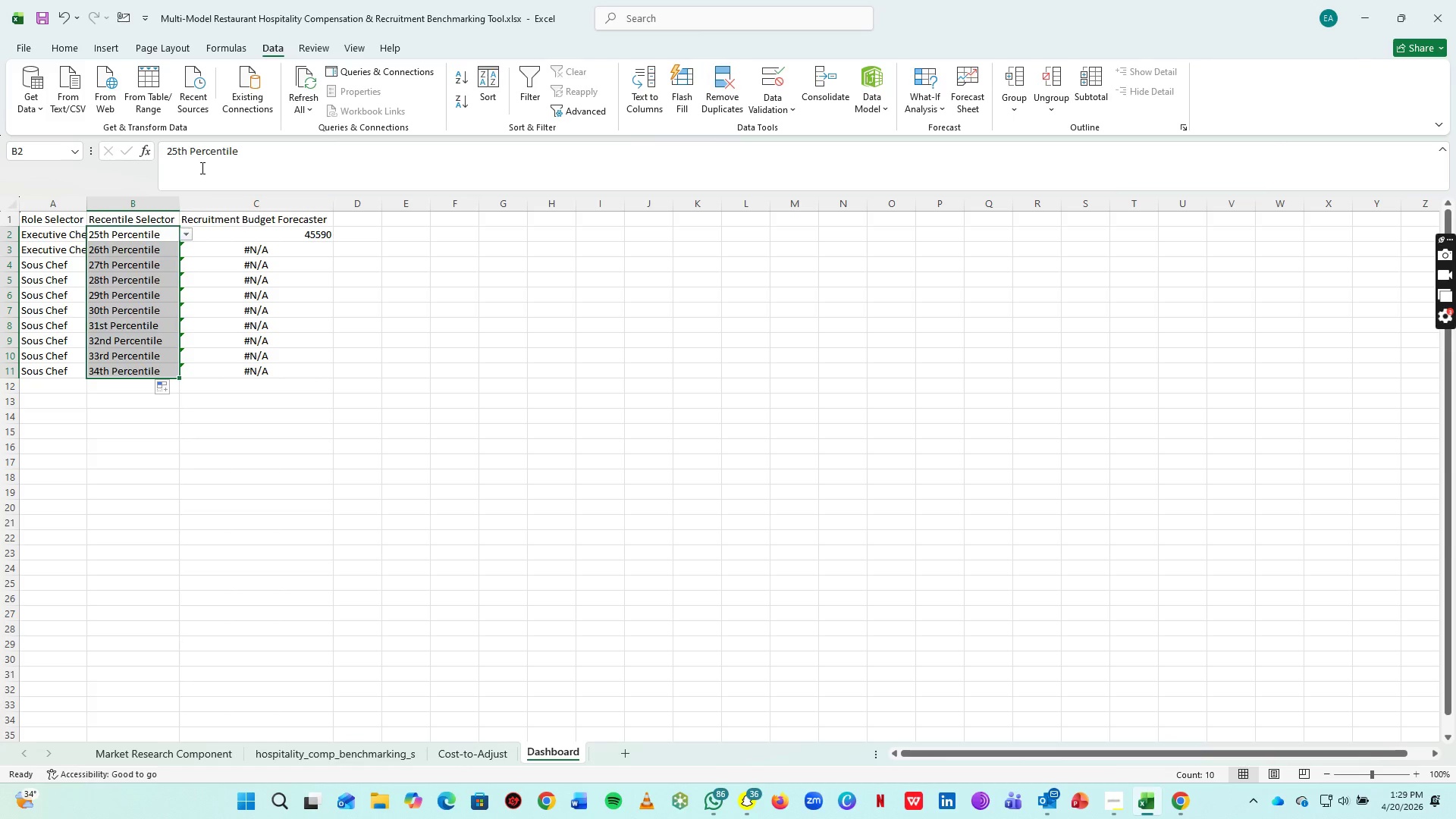 
key(Control+Z)
 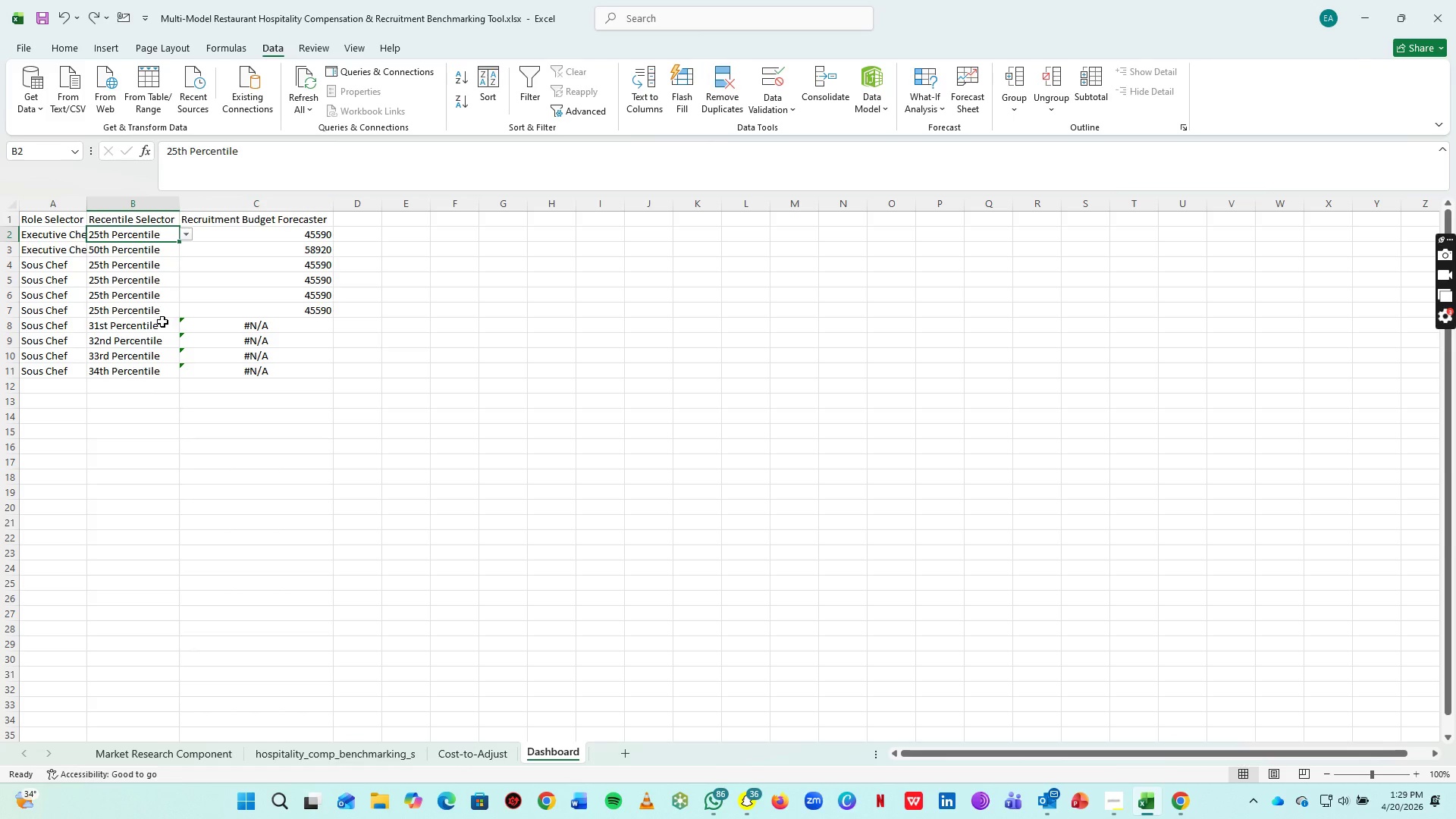 
left_click([156, 328])
 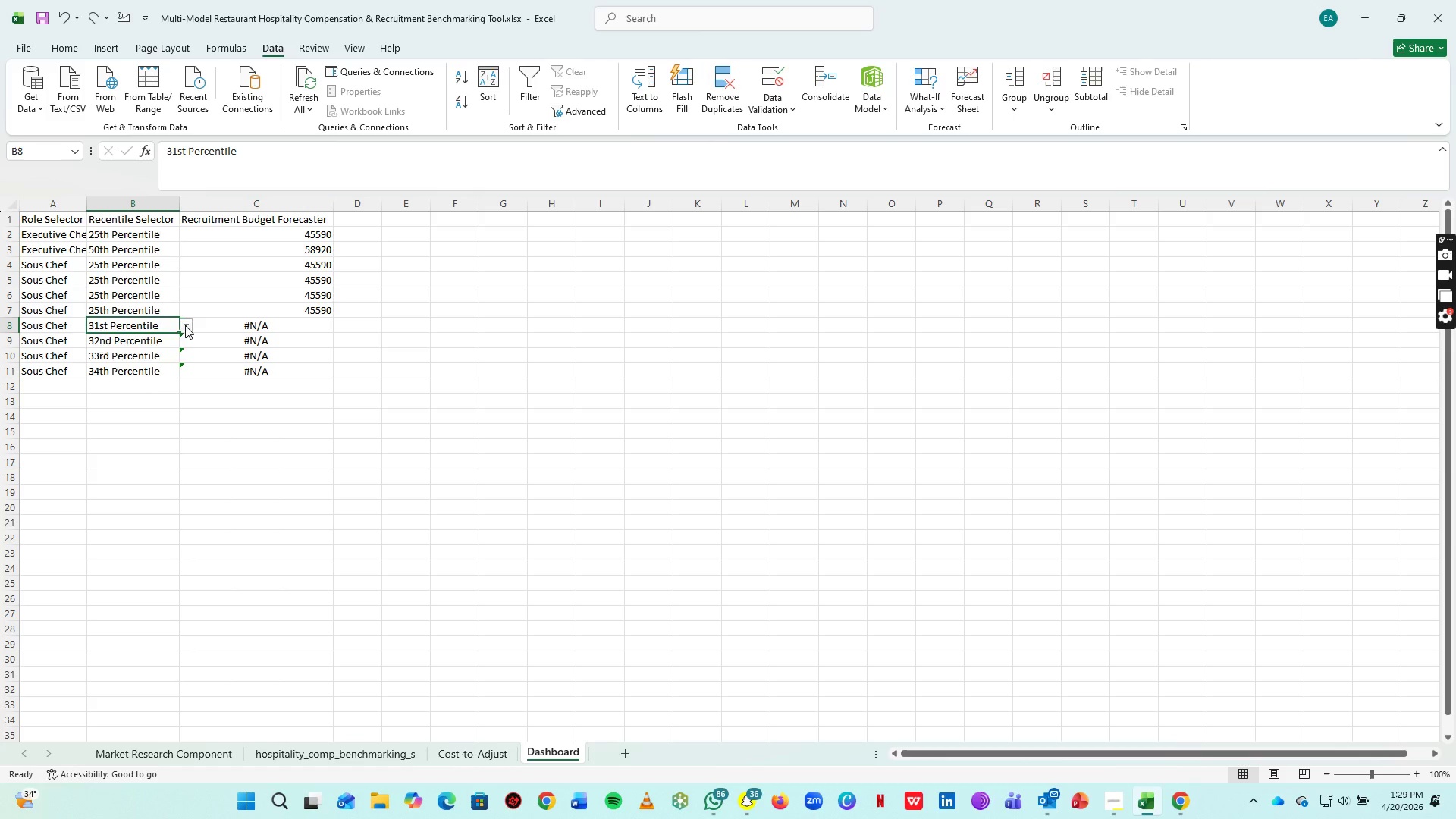 
left_click([185, 325])
 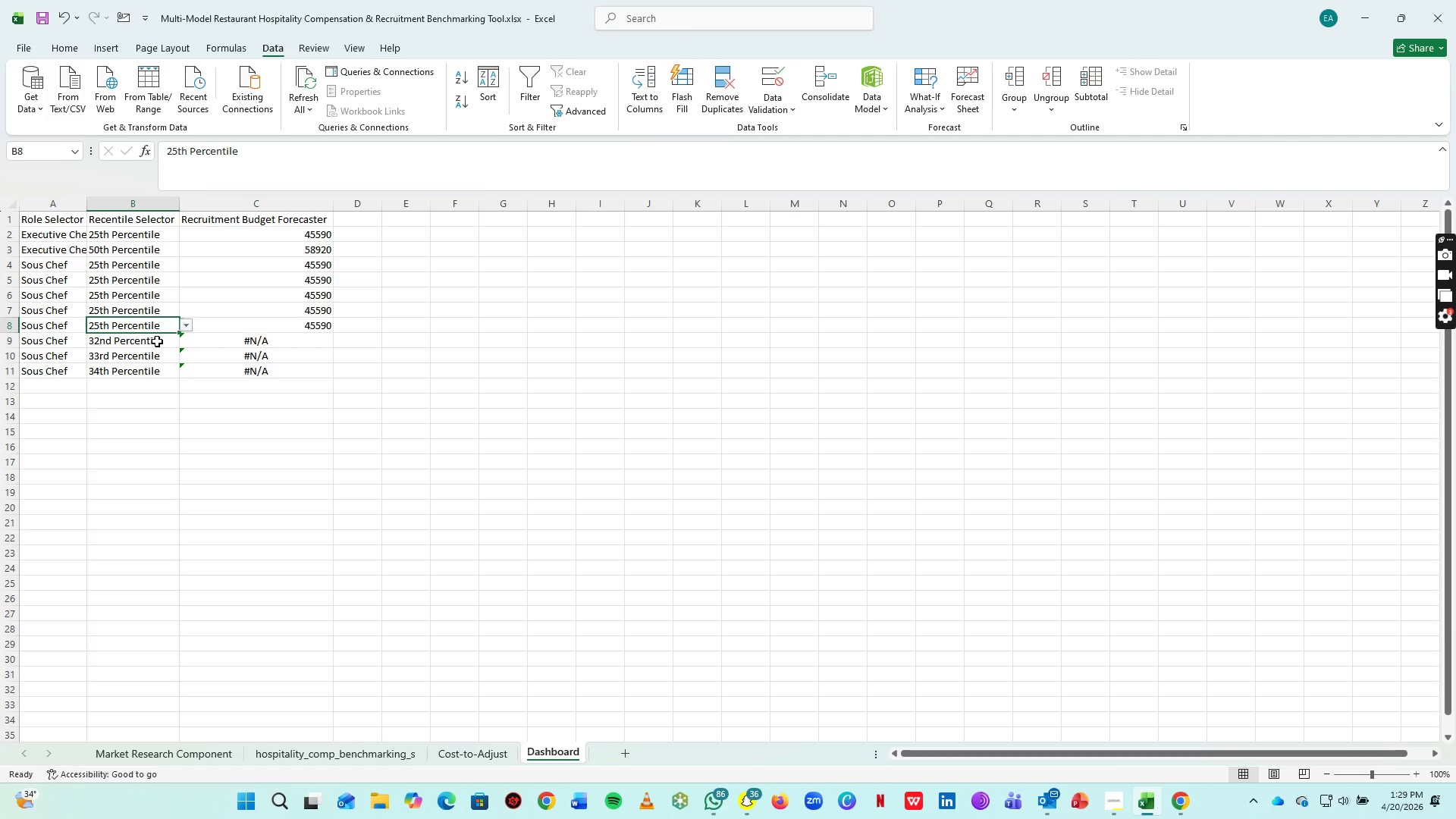 
double_click([157, 341])
 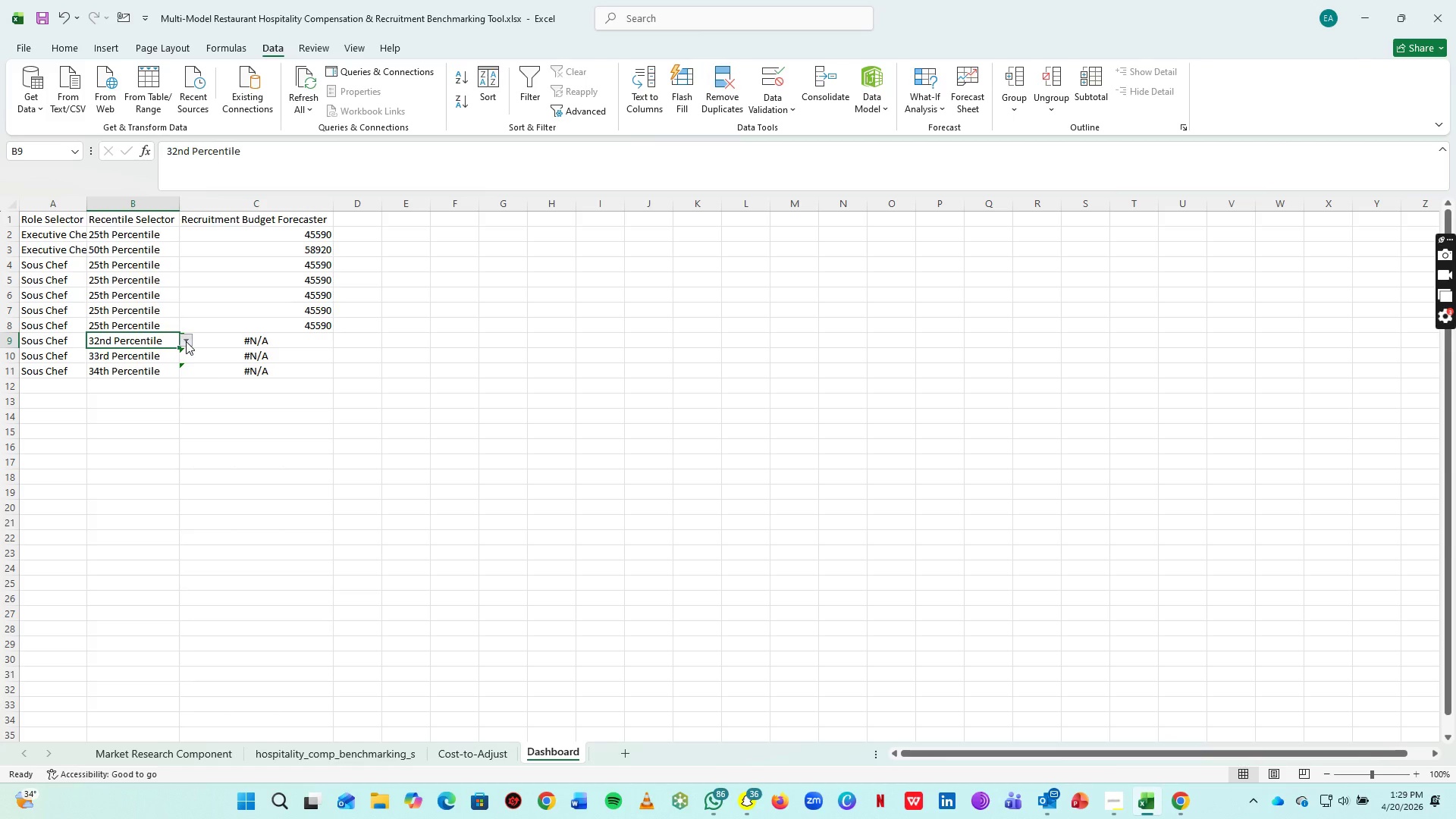 
triple_click([186, 341])
 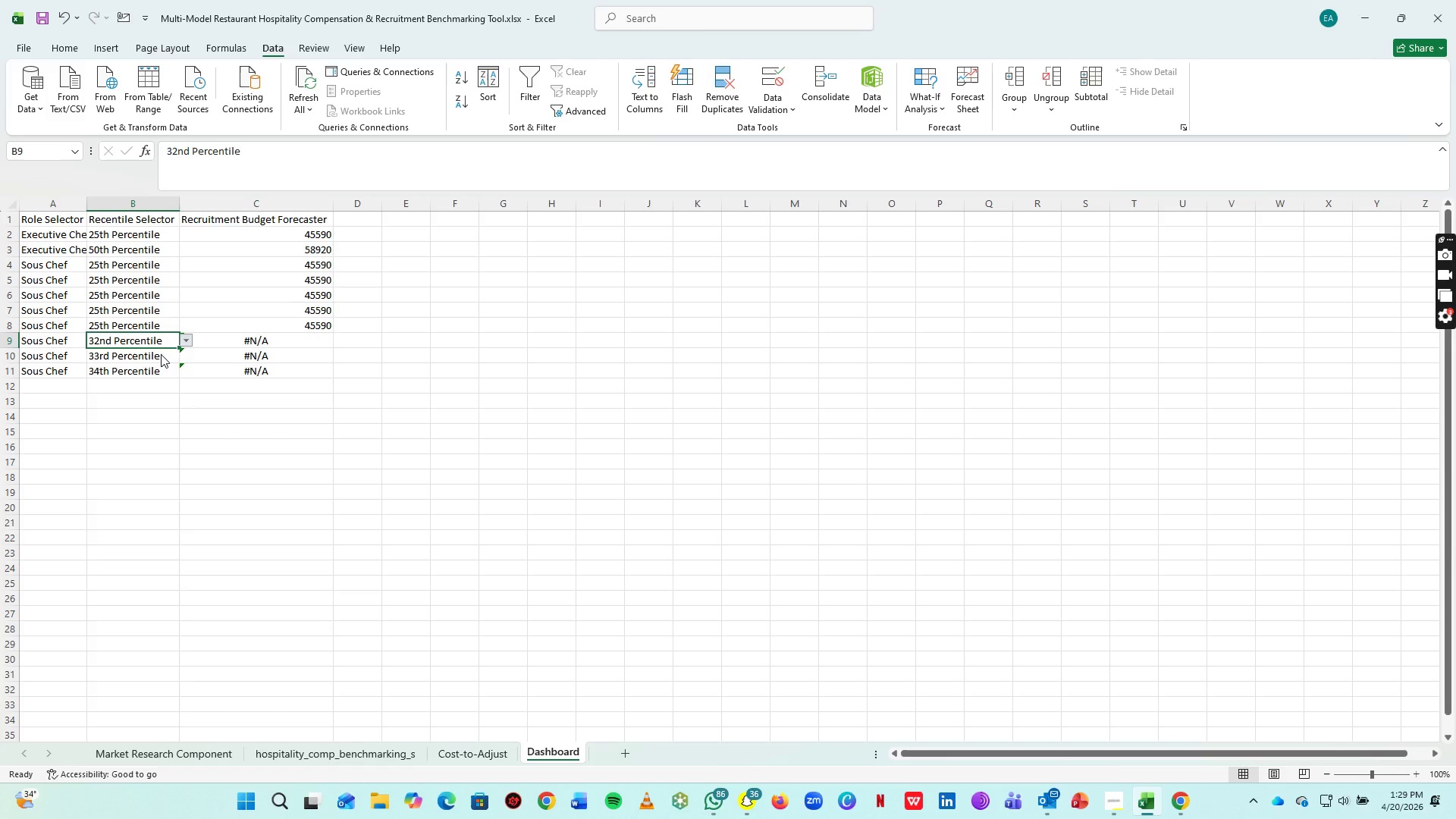 
triple_click([161, 354])
 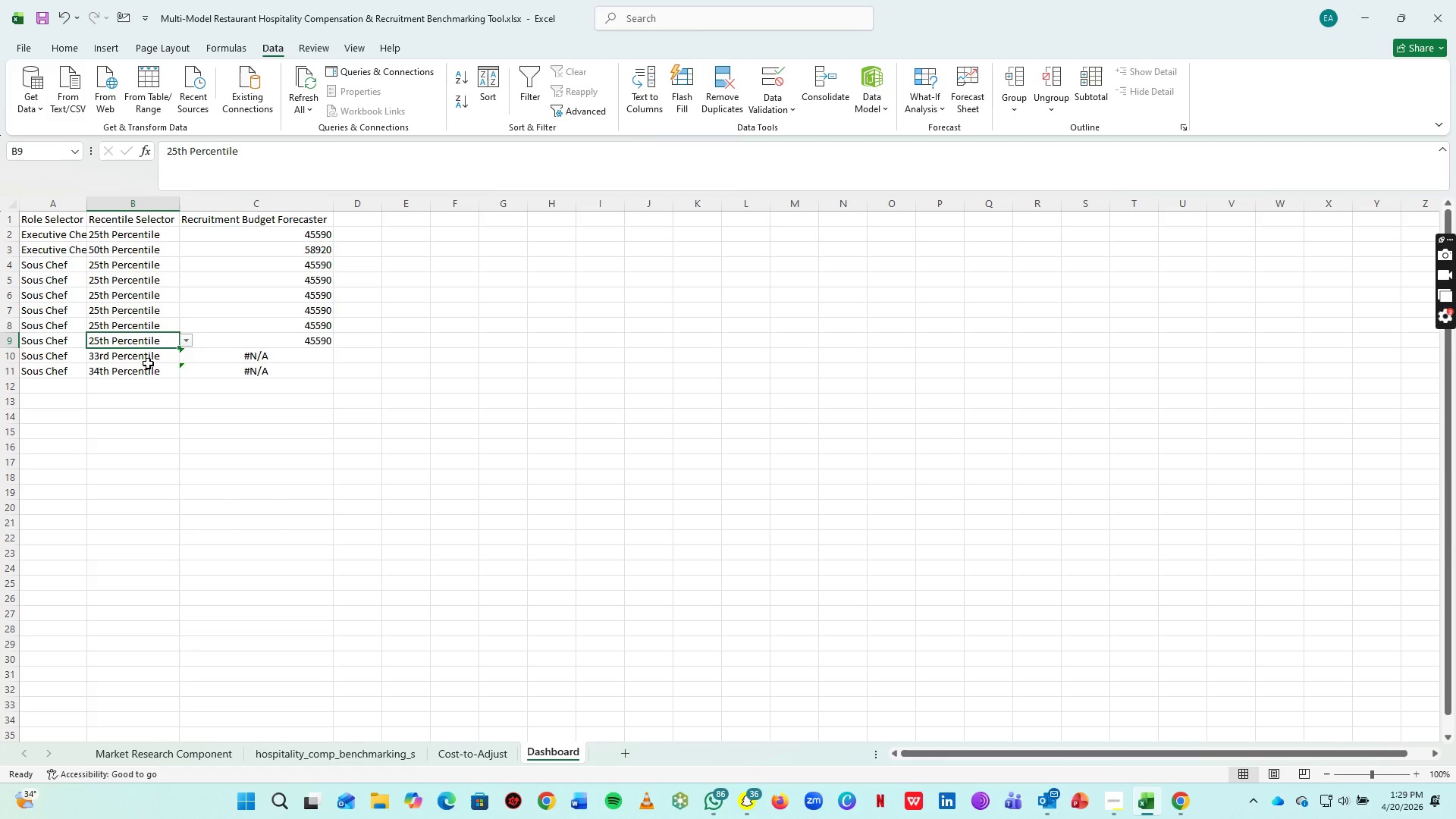 
triple_click([148, 363])
 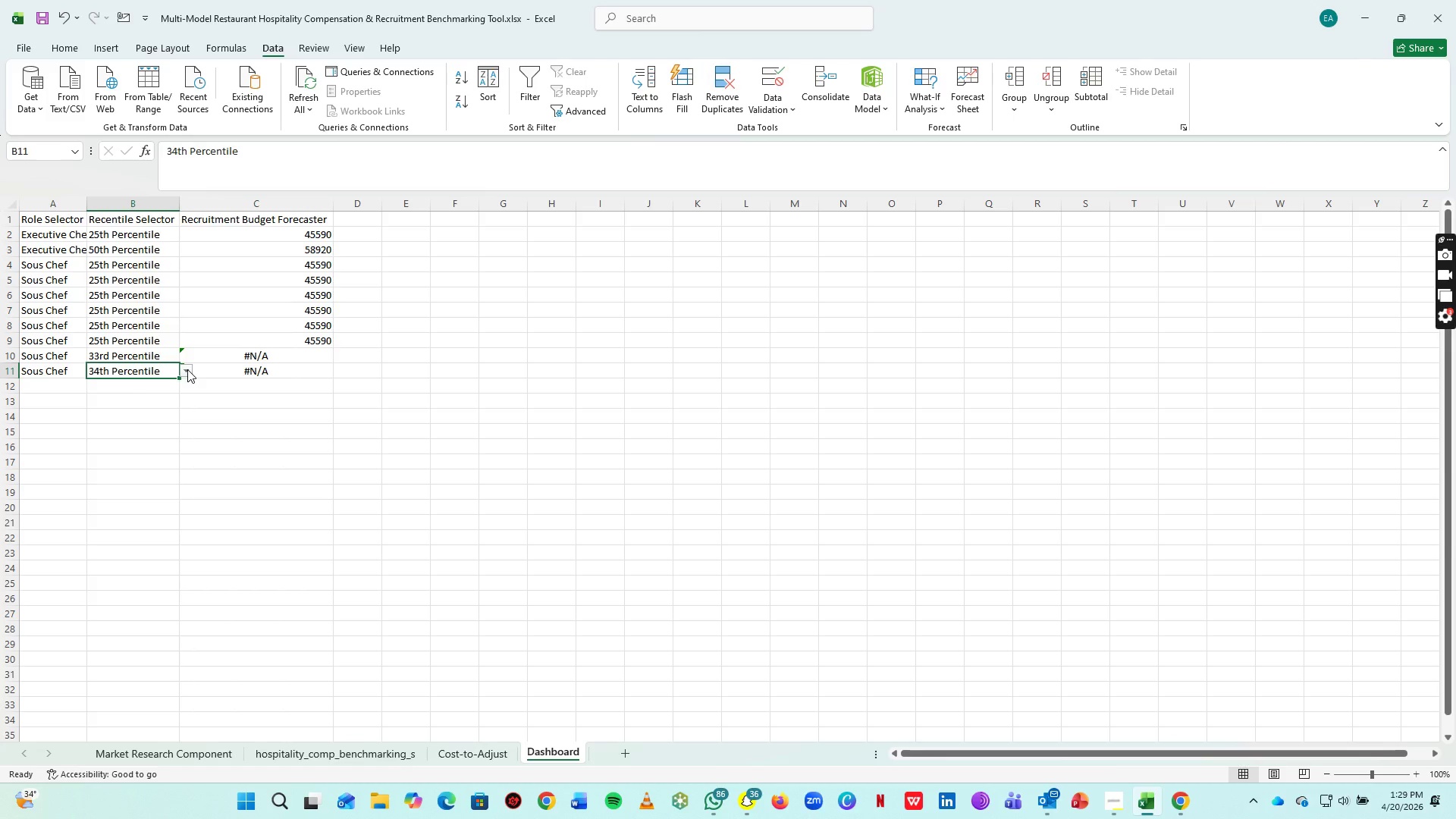 
left_click([187, 369])
 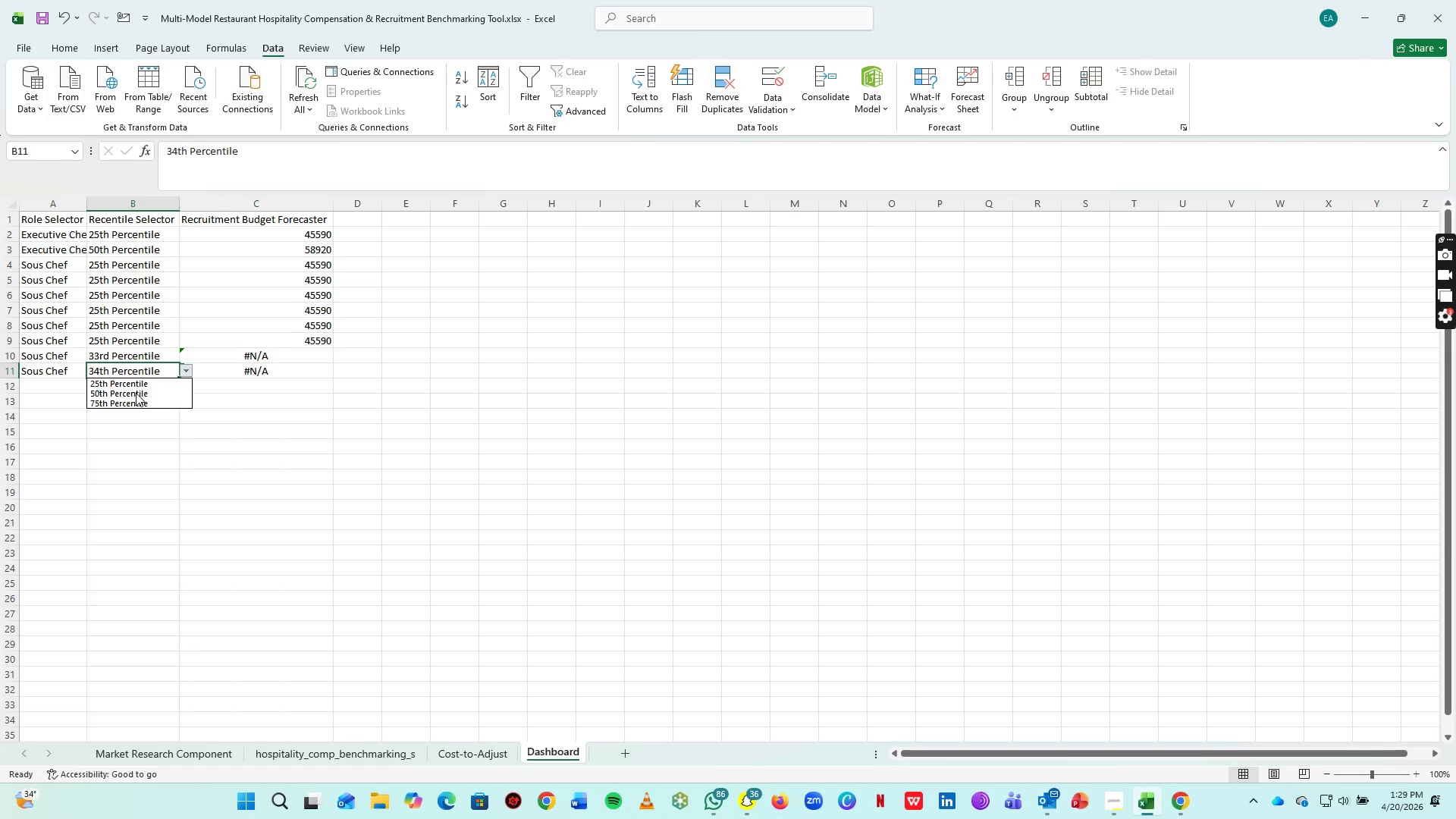 
left_click([136, 393])
 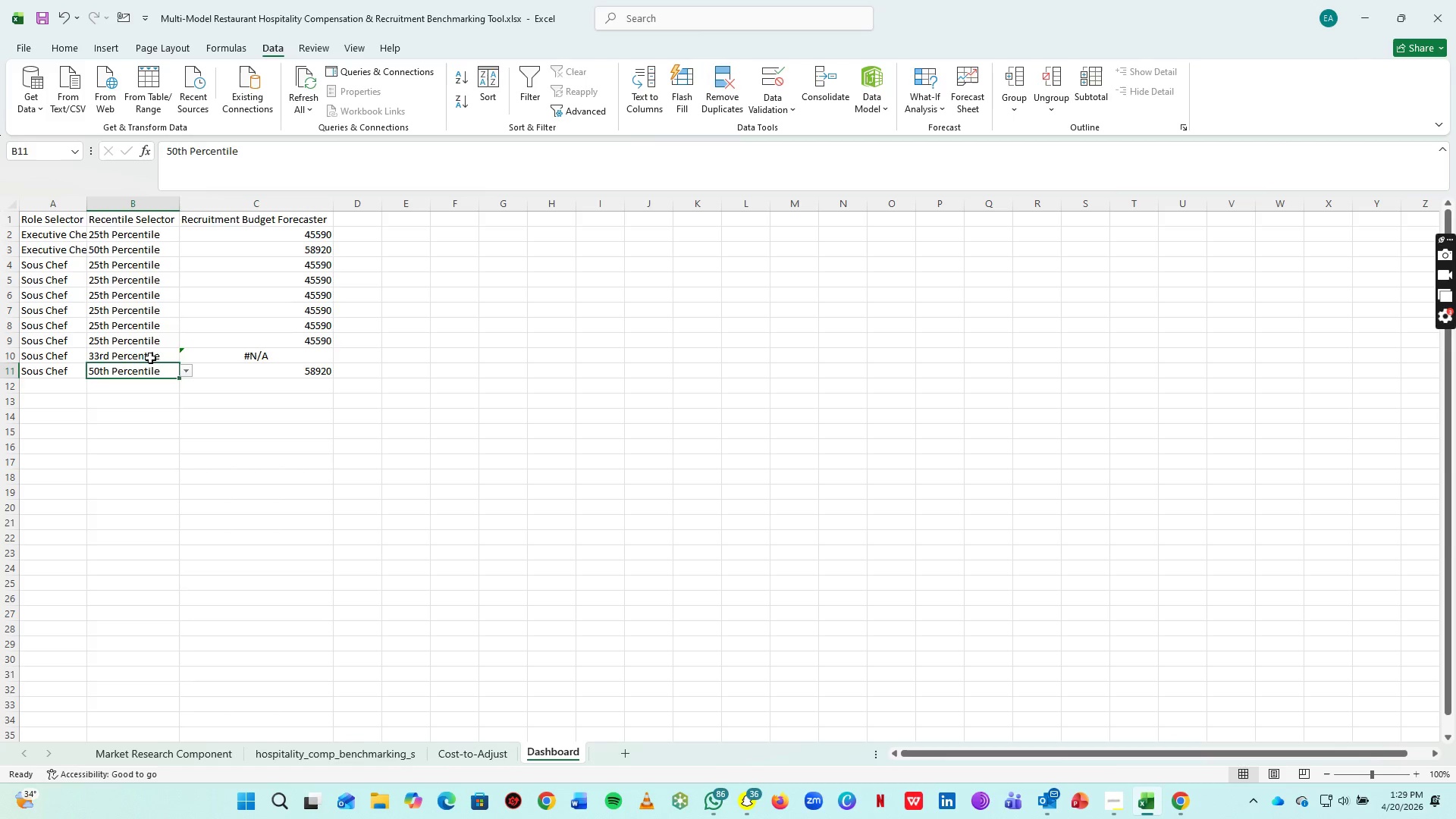 
left_click([150, 358])
 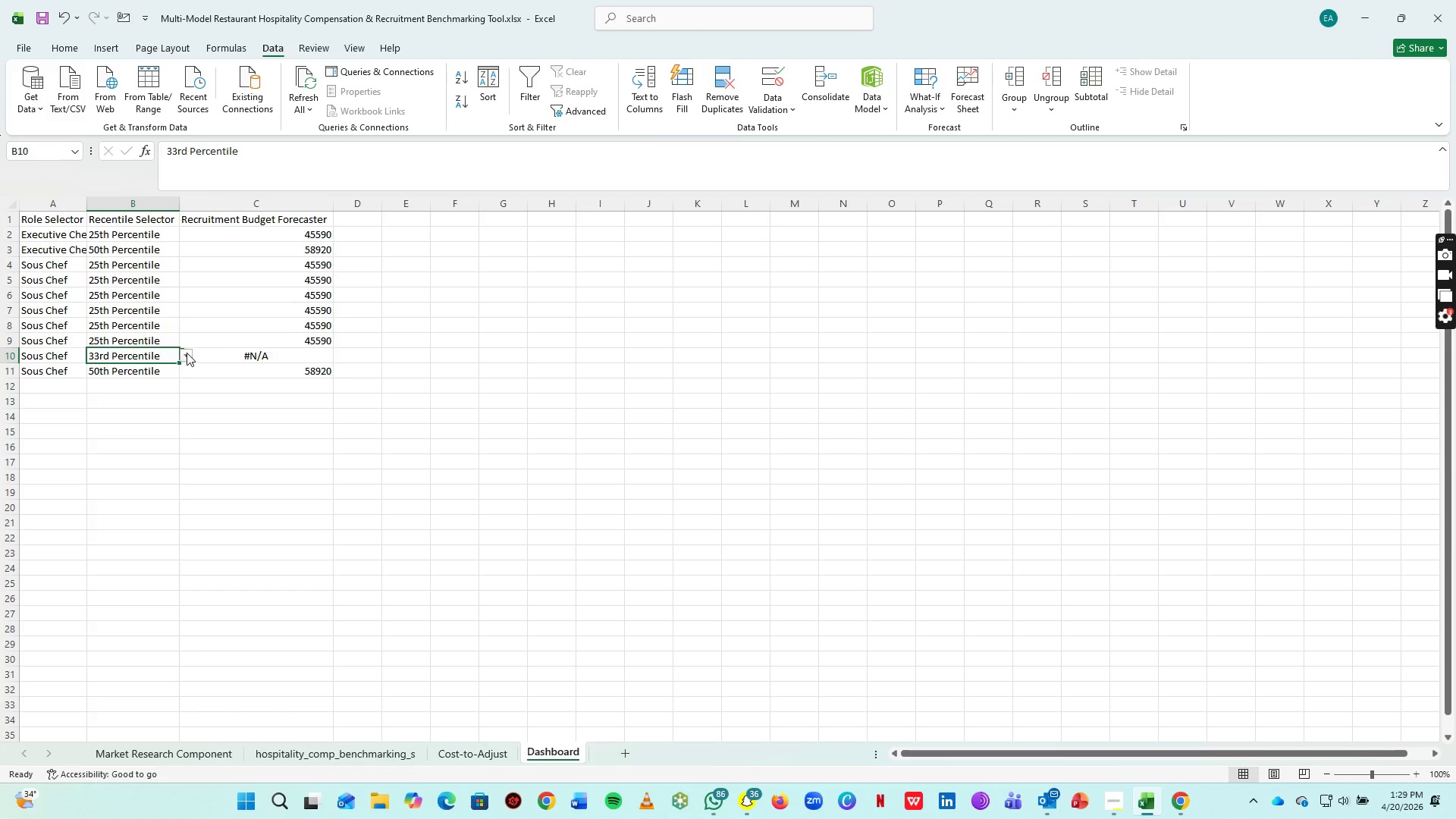 
left_click([187, 353])
 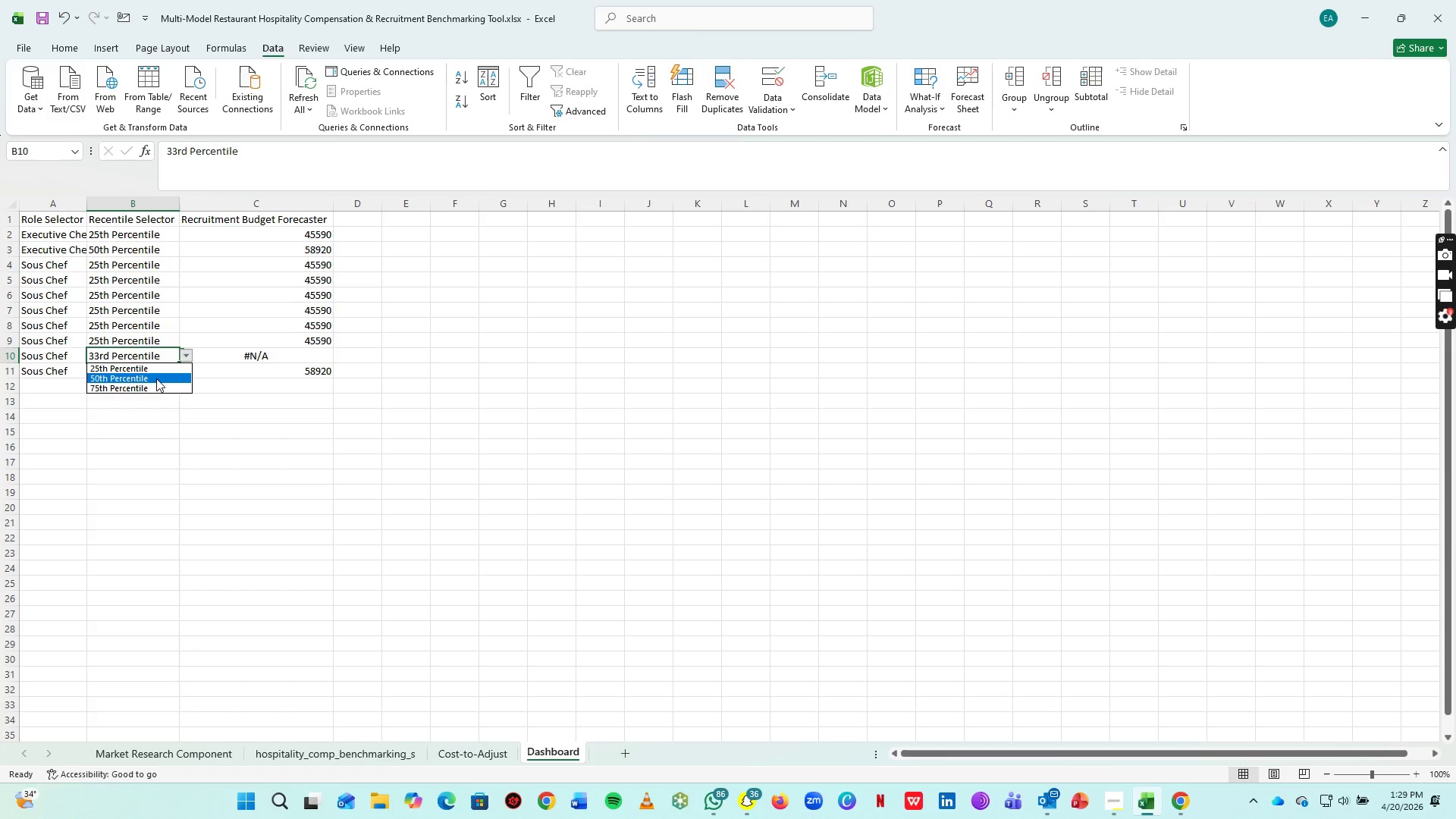 
left_click([156, 378])
 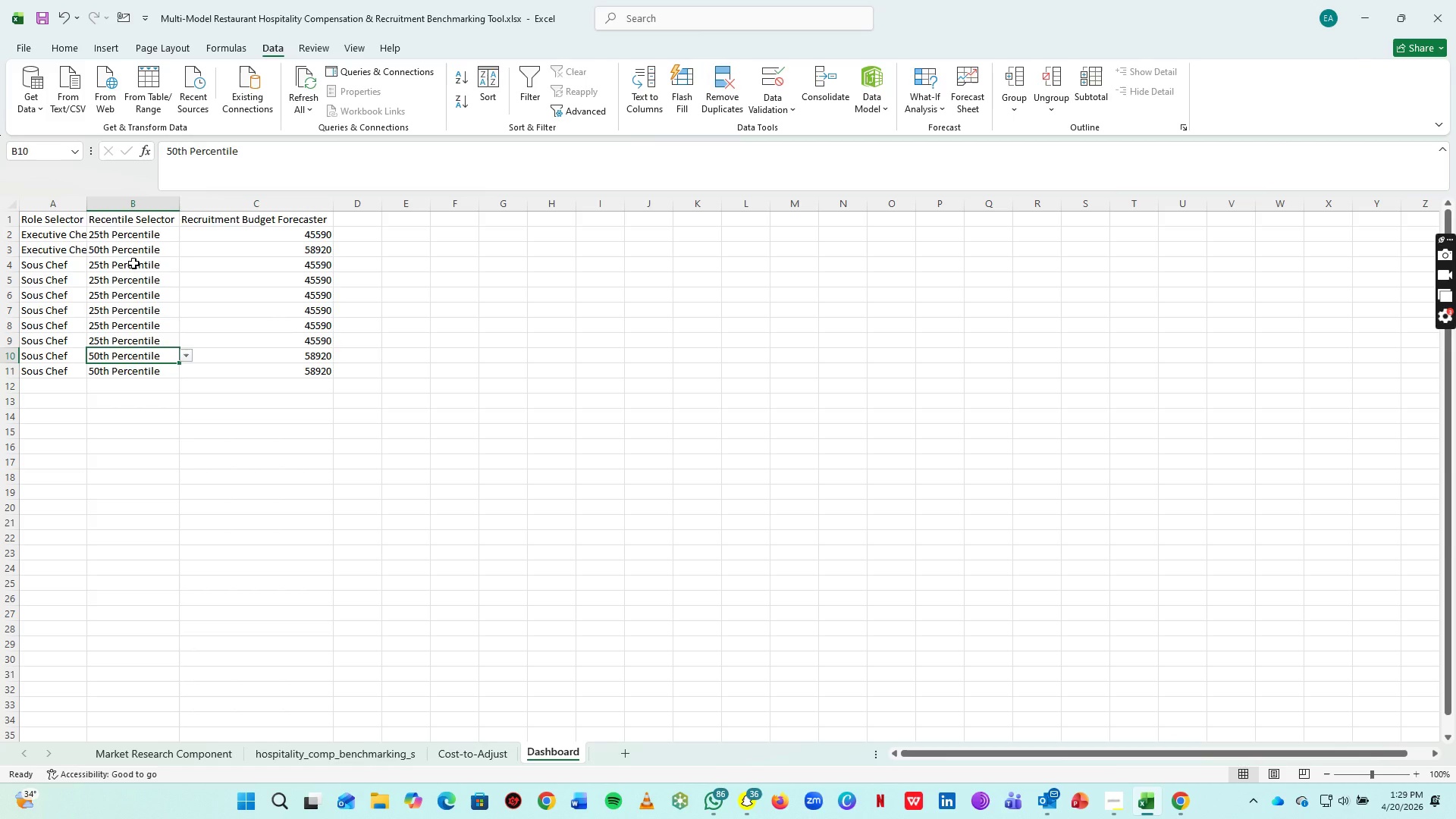 
left_click([133, 263])
 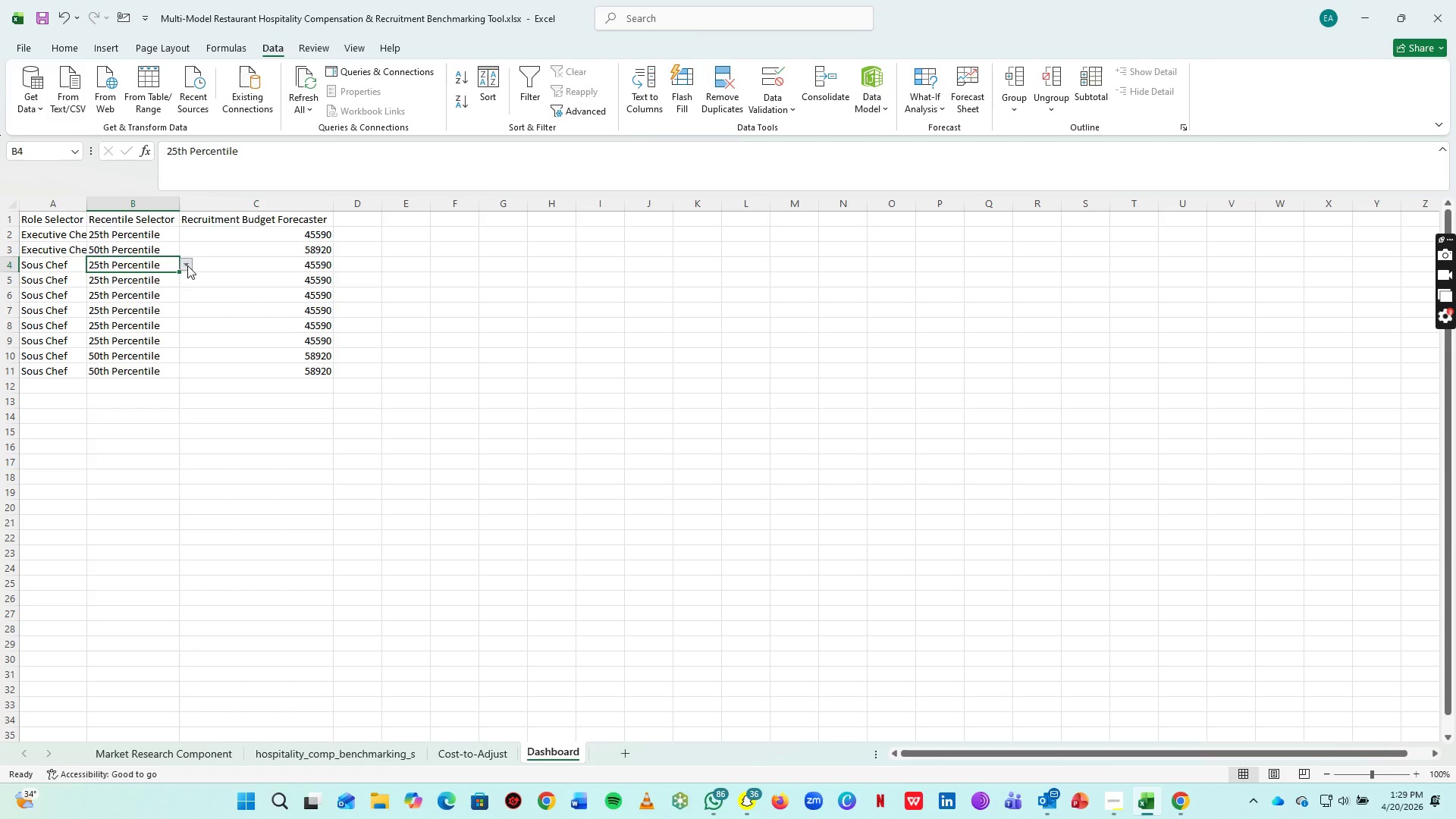 
left_click([187, 265])
 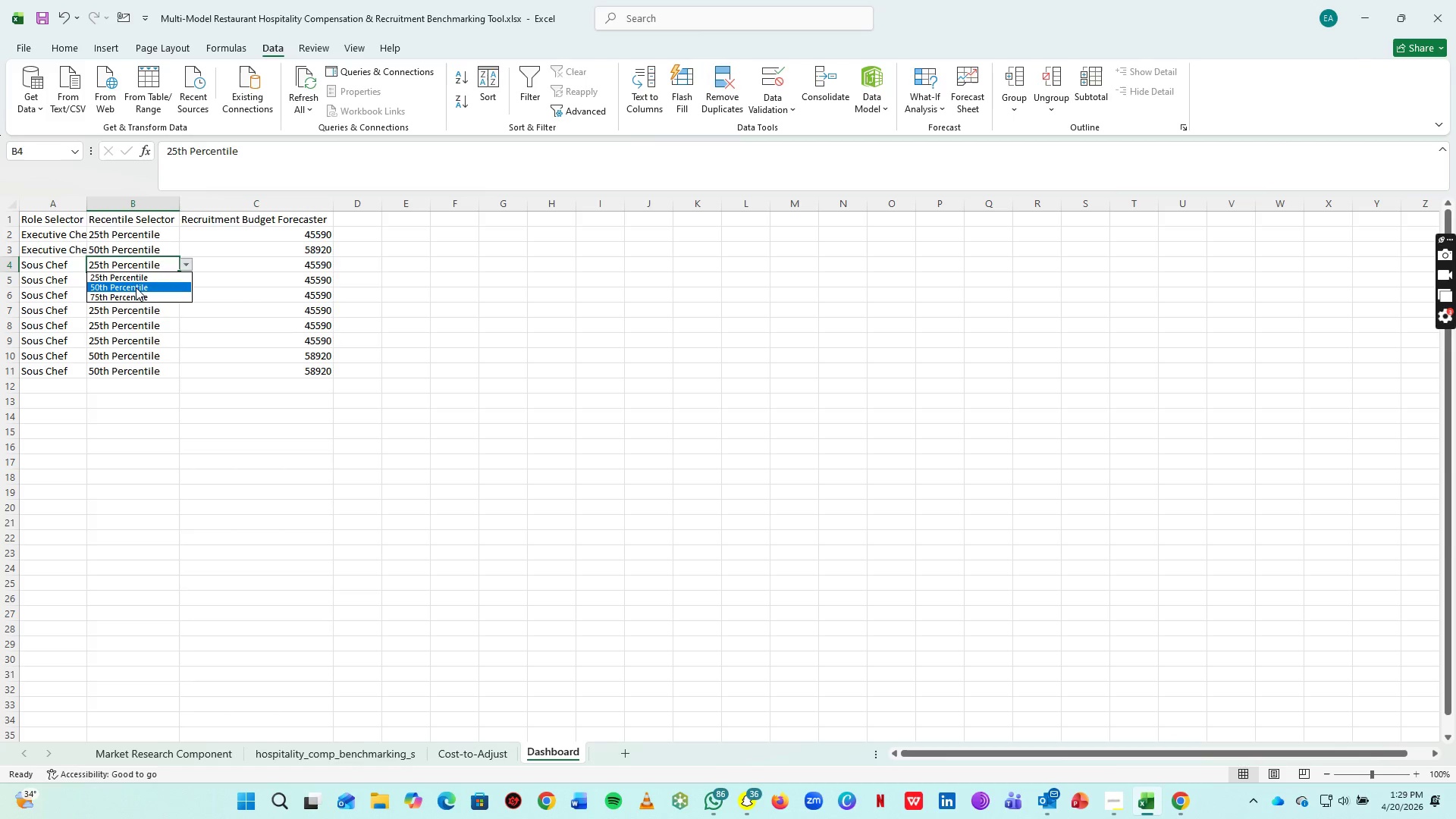 
left_click([136, 287])
 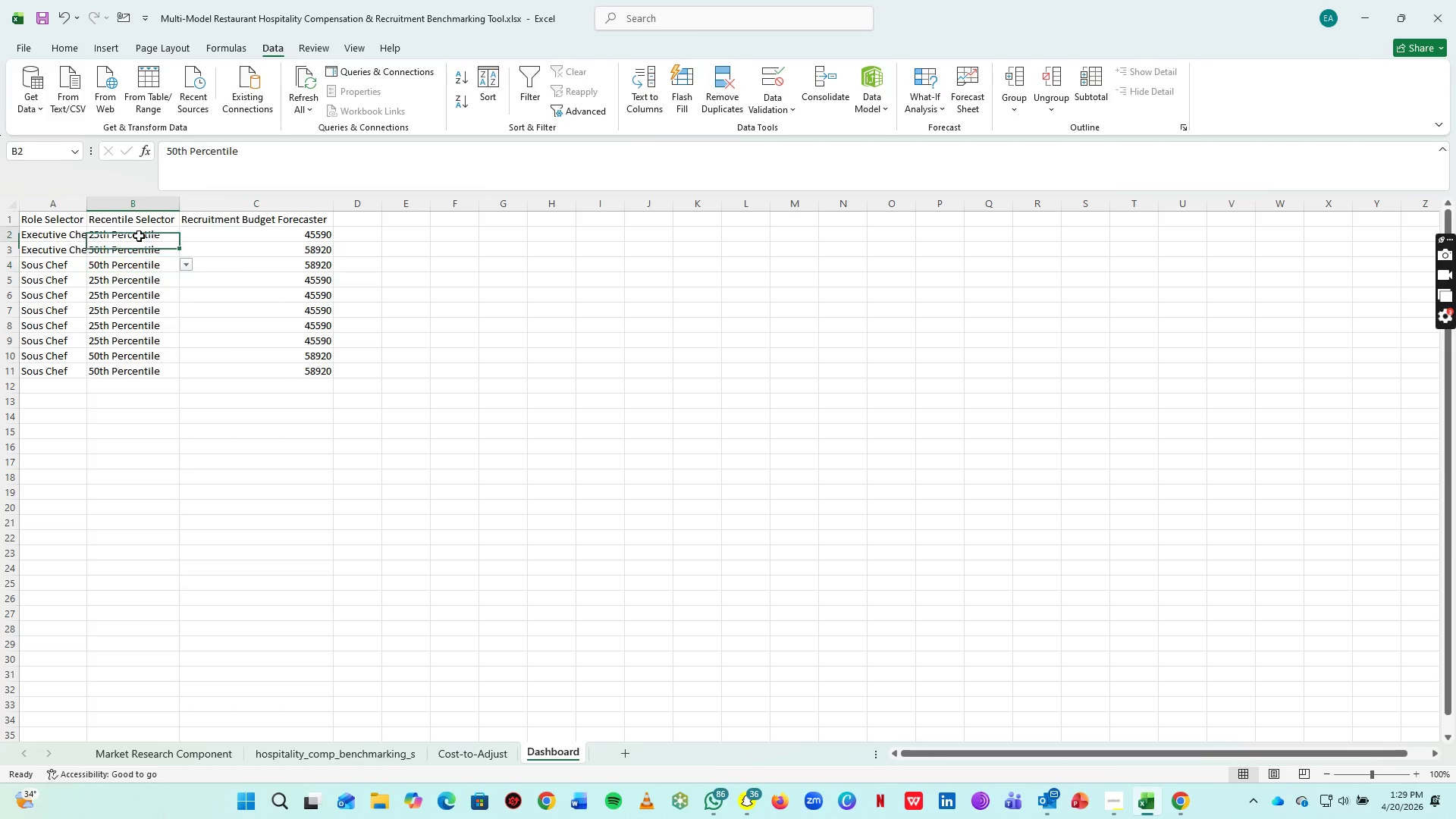 
left_click([139, 236])
 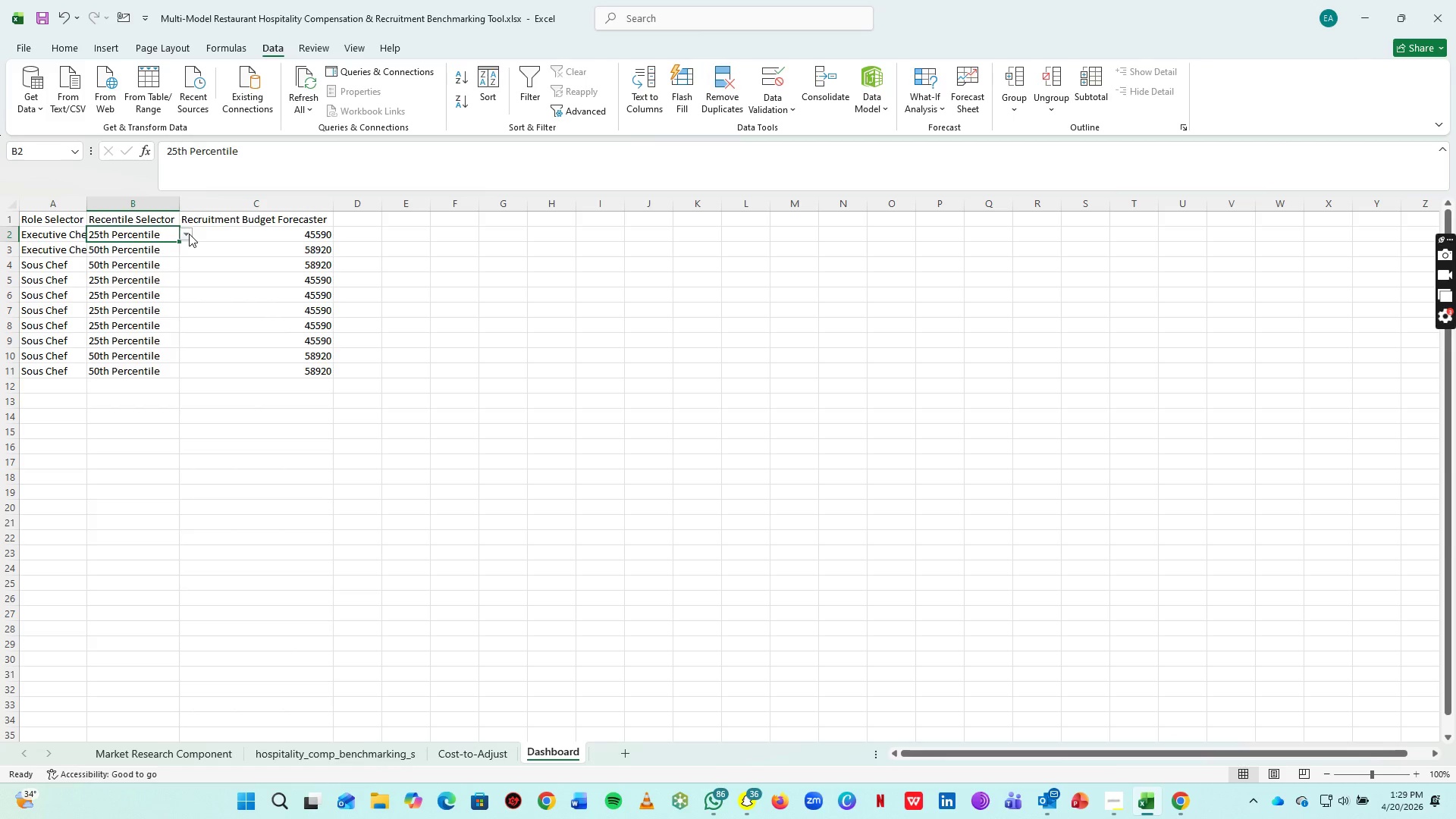 
left_click([189, 234])
 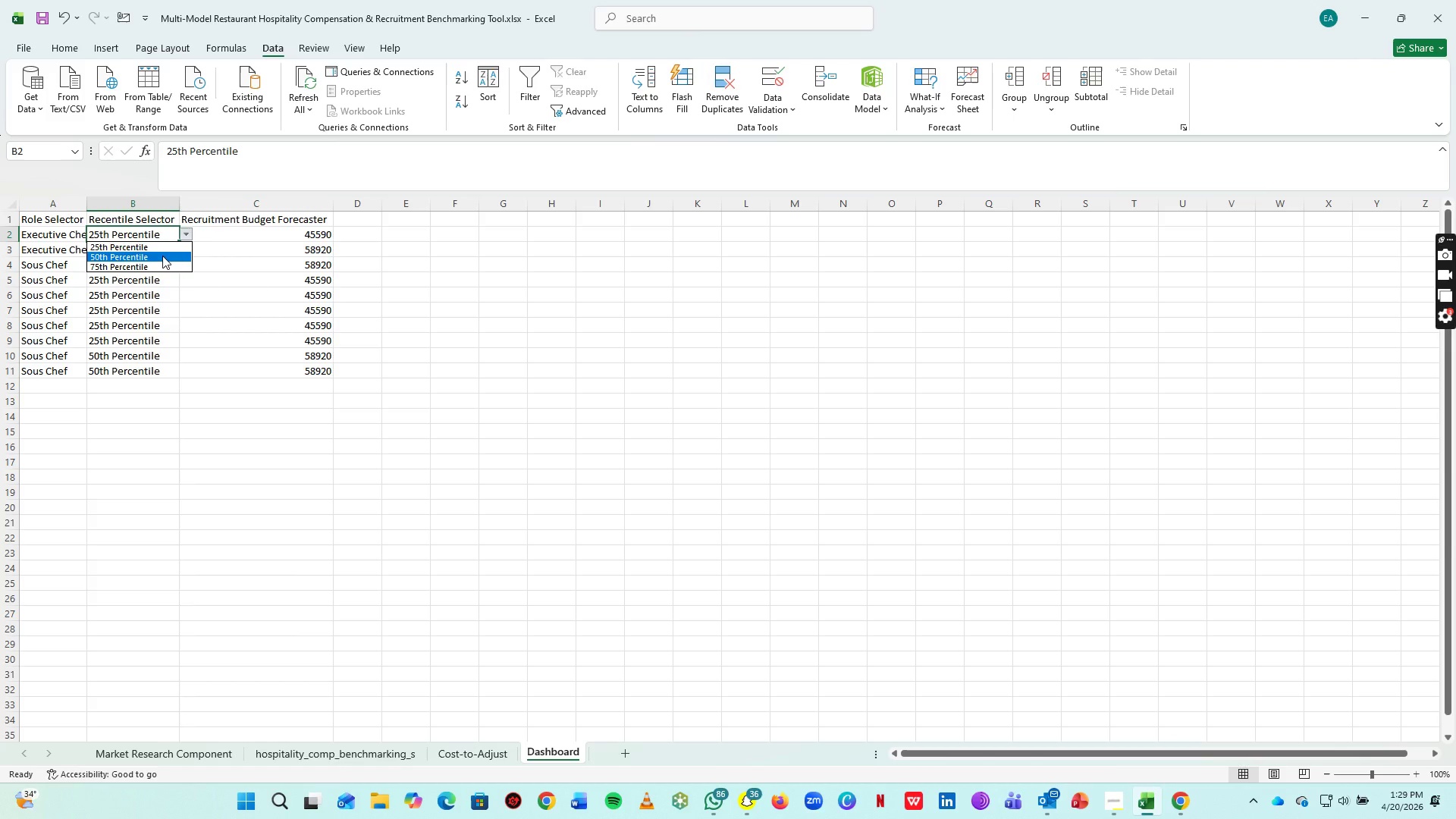 
left_click([162, 256])
 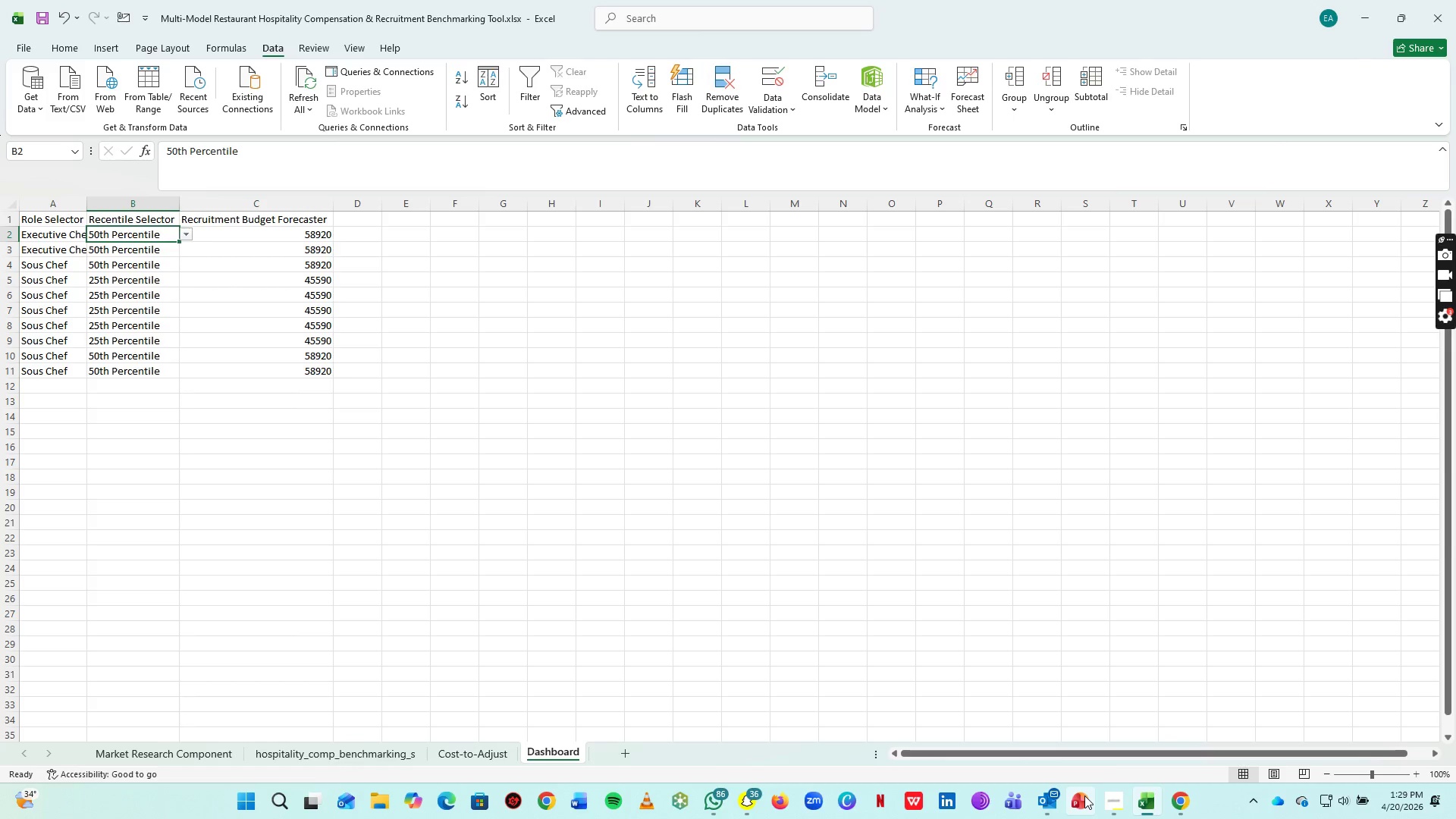 
left_click([1116, 797])